 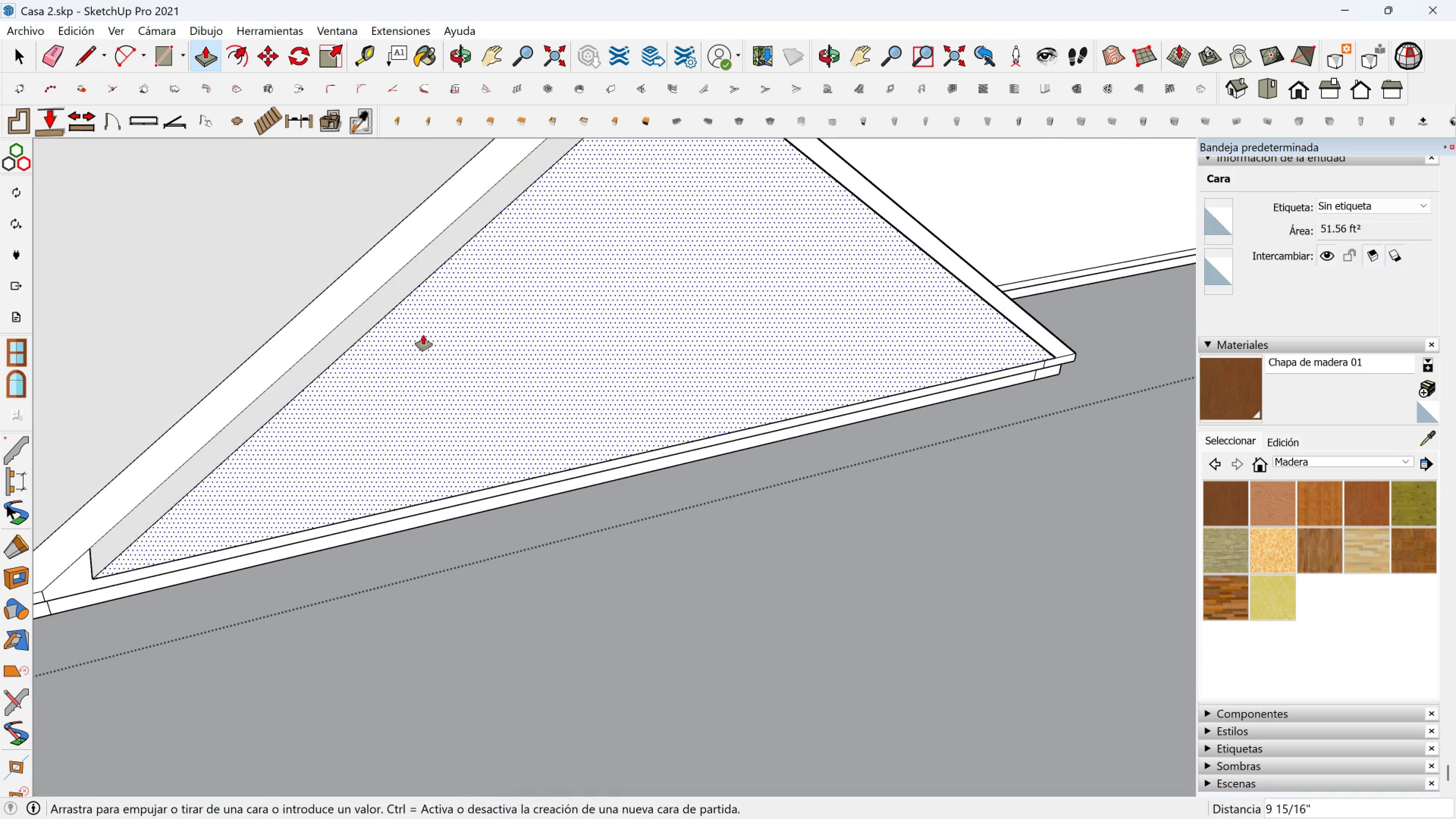 
key(Escape)
 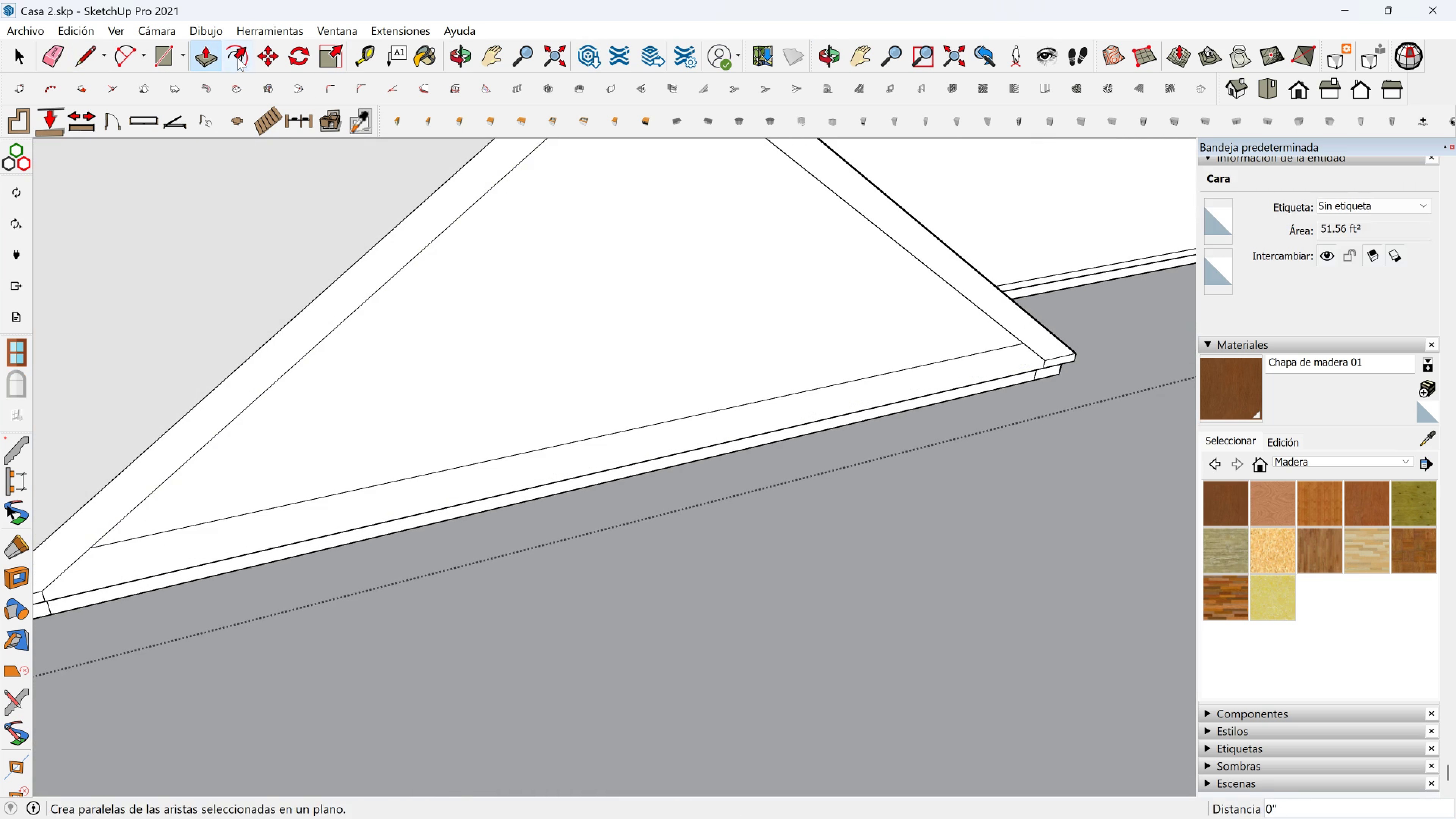 
left_click([237, 58])
 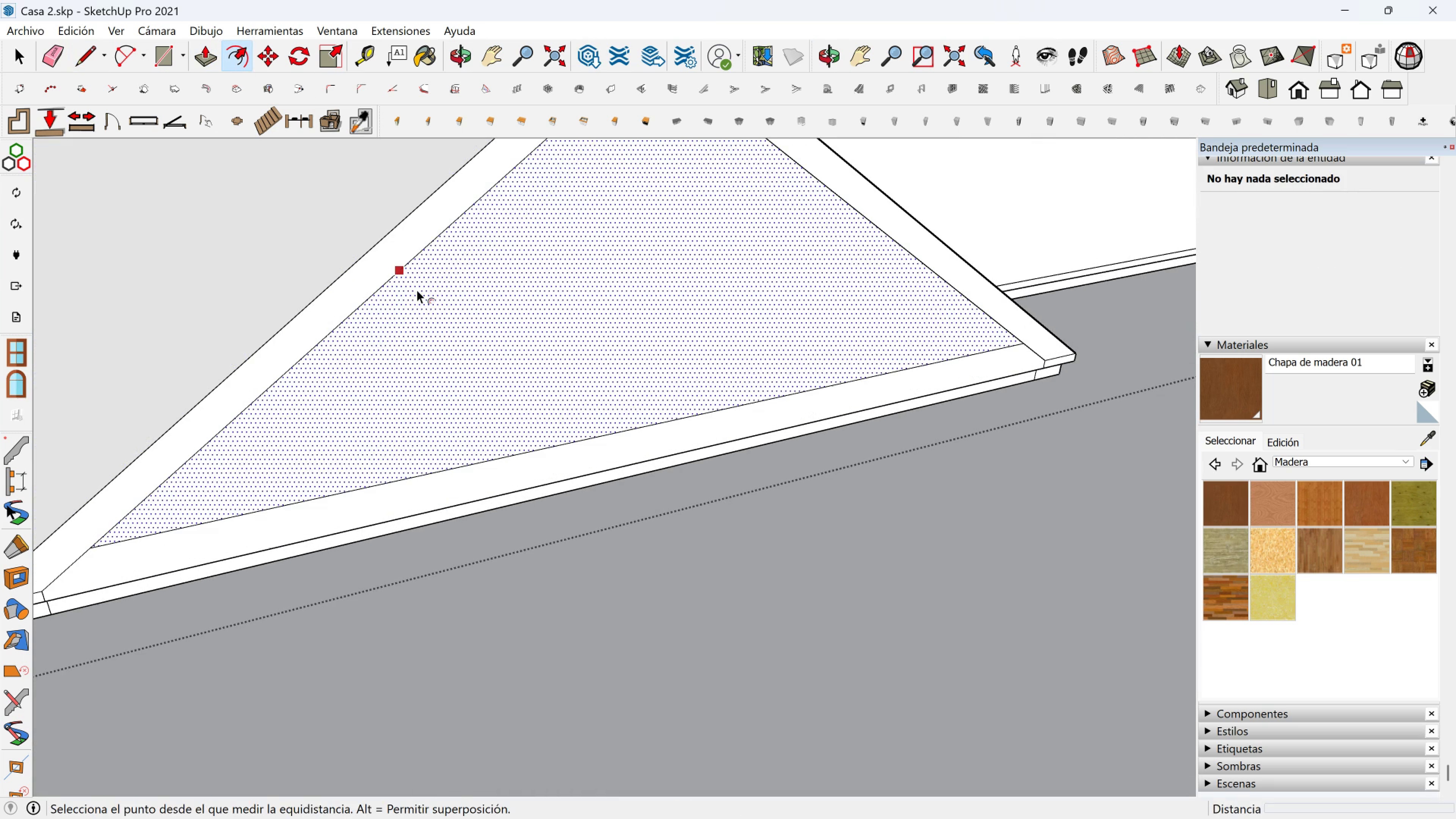 
left_click([417, 290])
 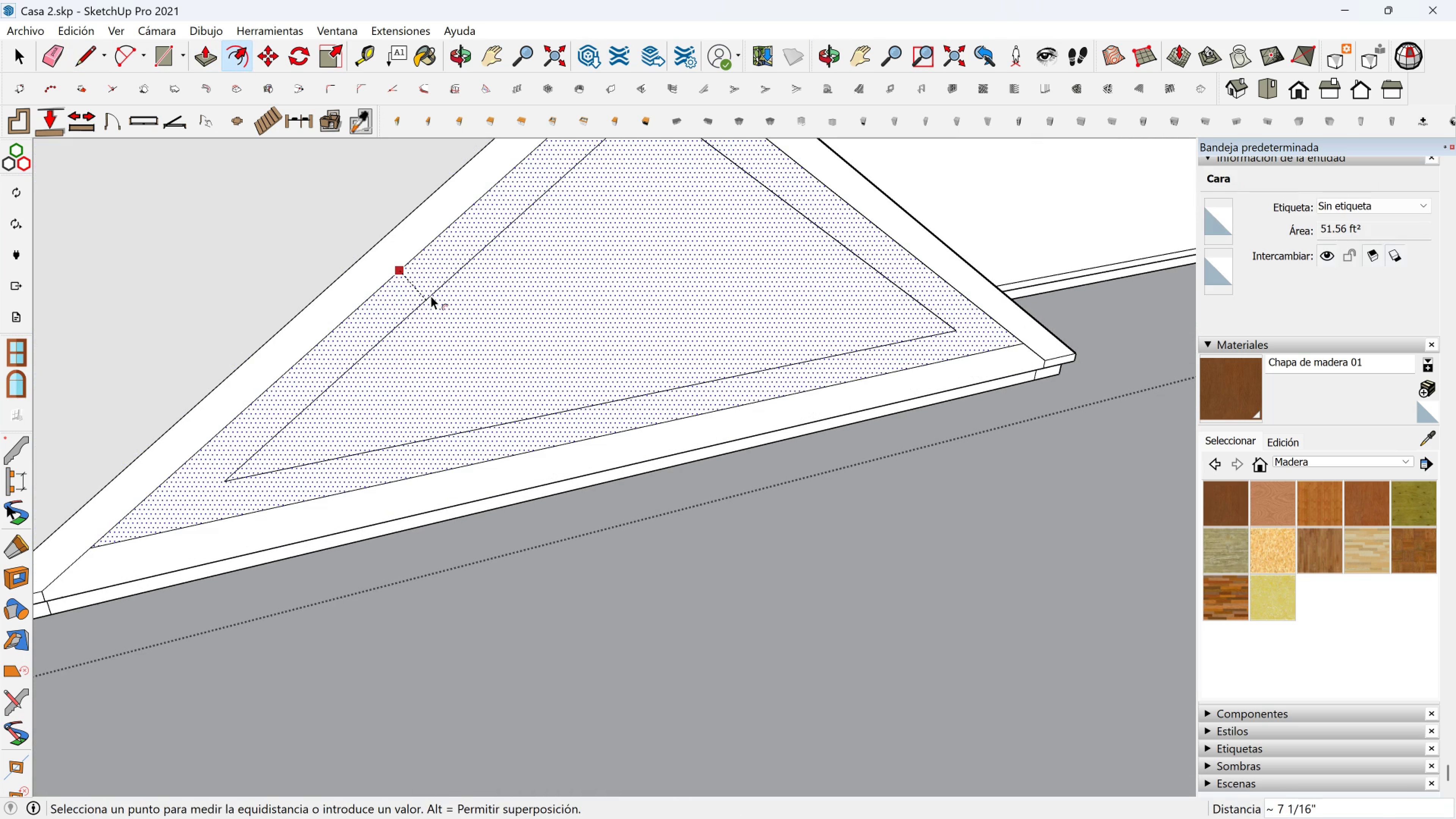 
key(6)
 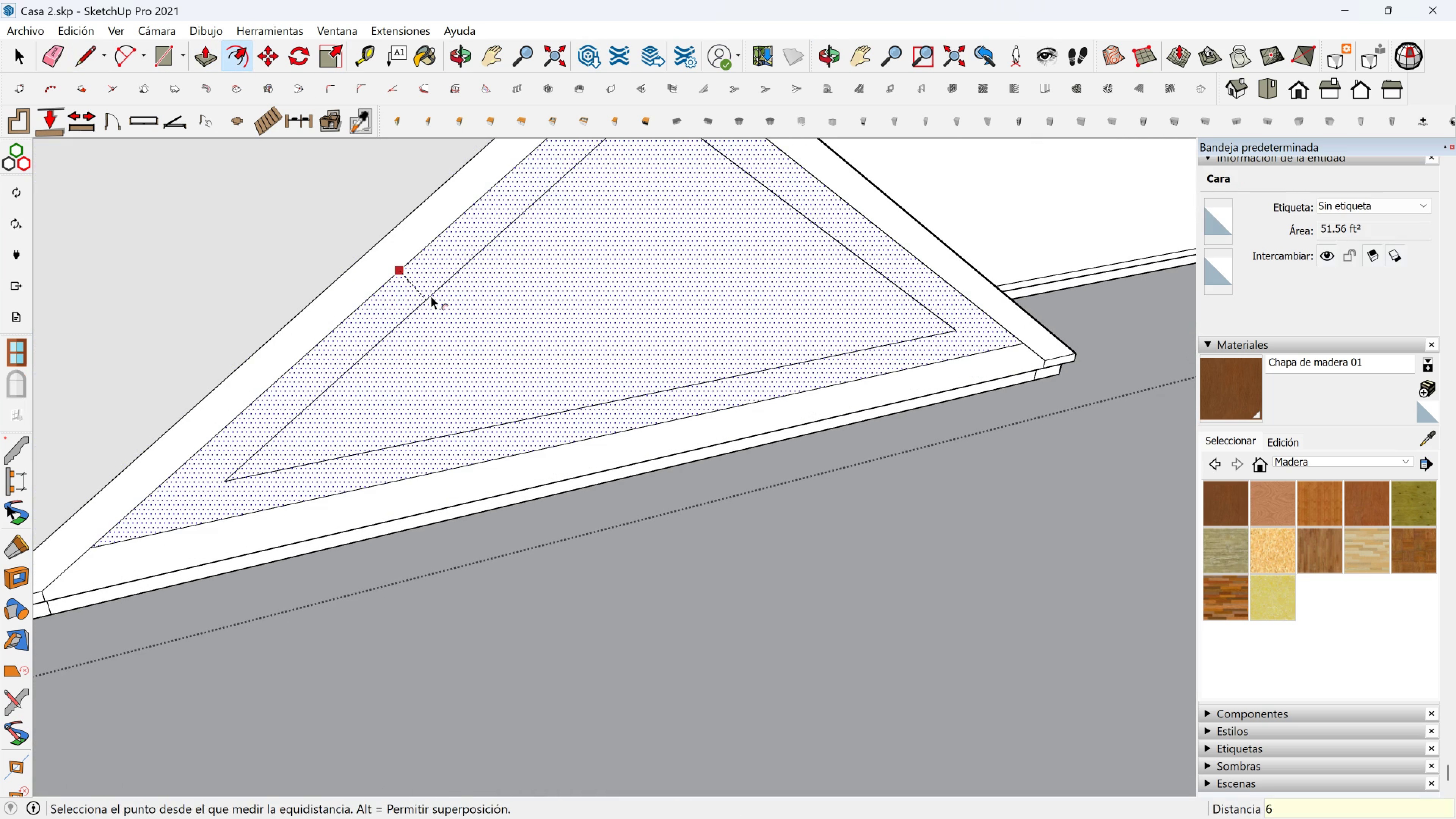 
key(Enter)
 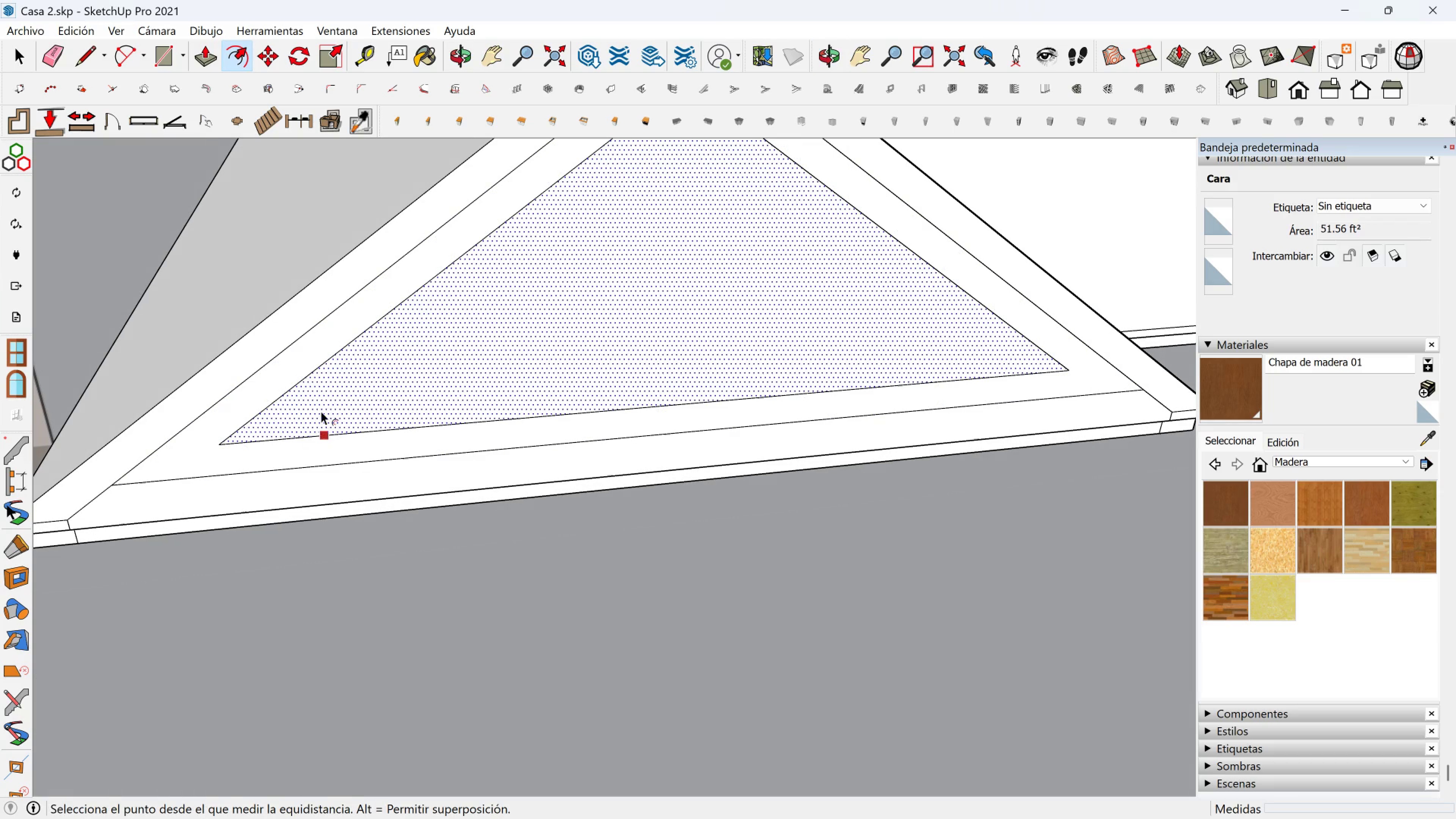 
key(Escape)
 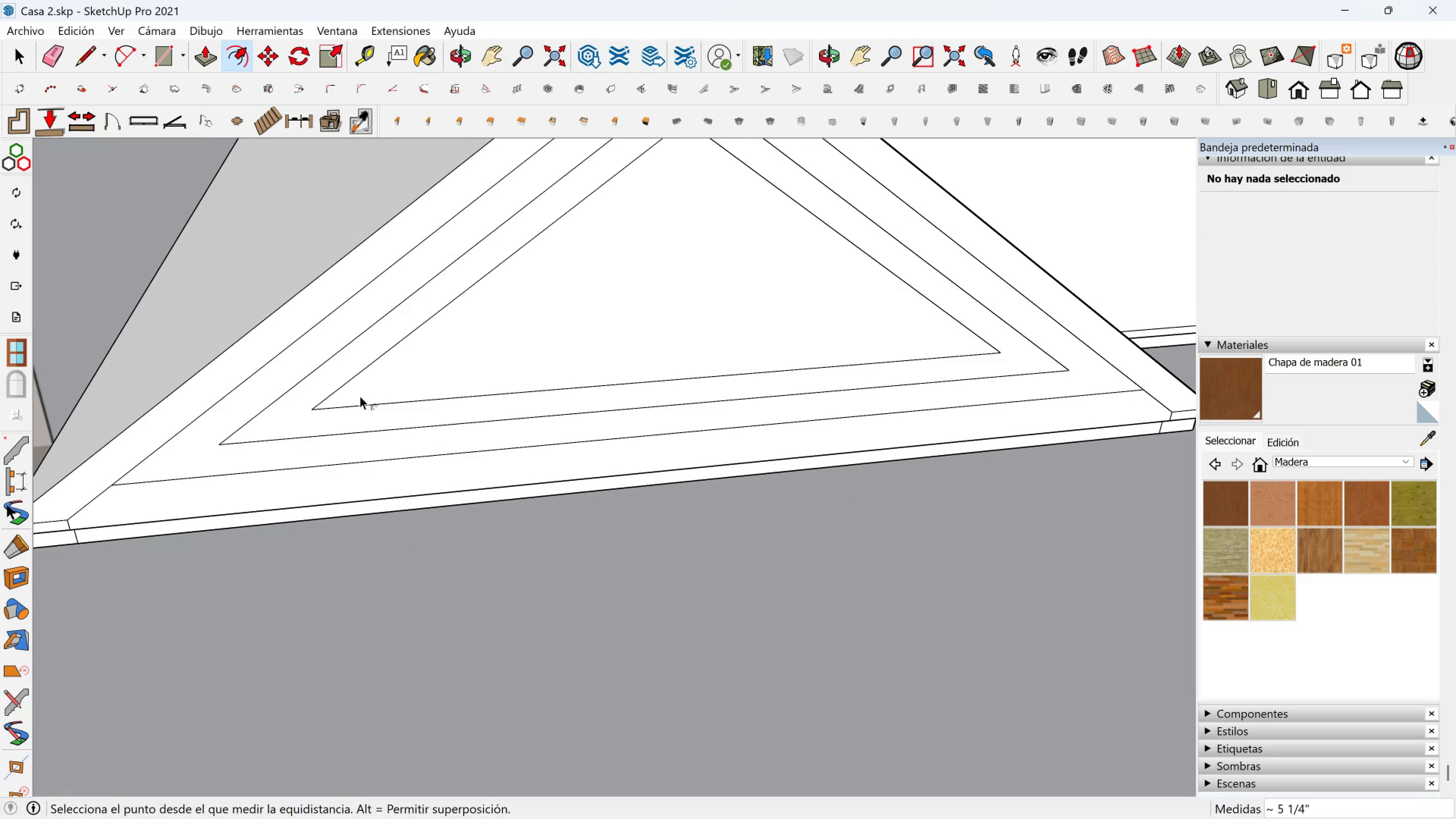 
key(Control+ControlLeft)
 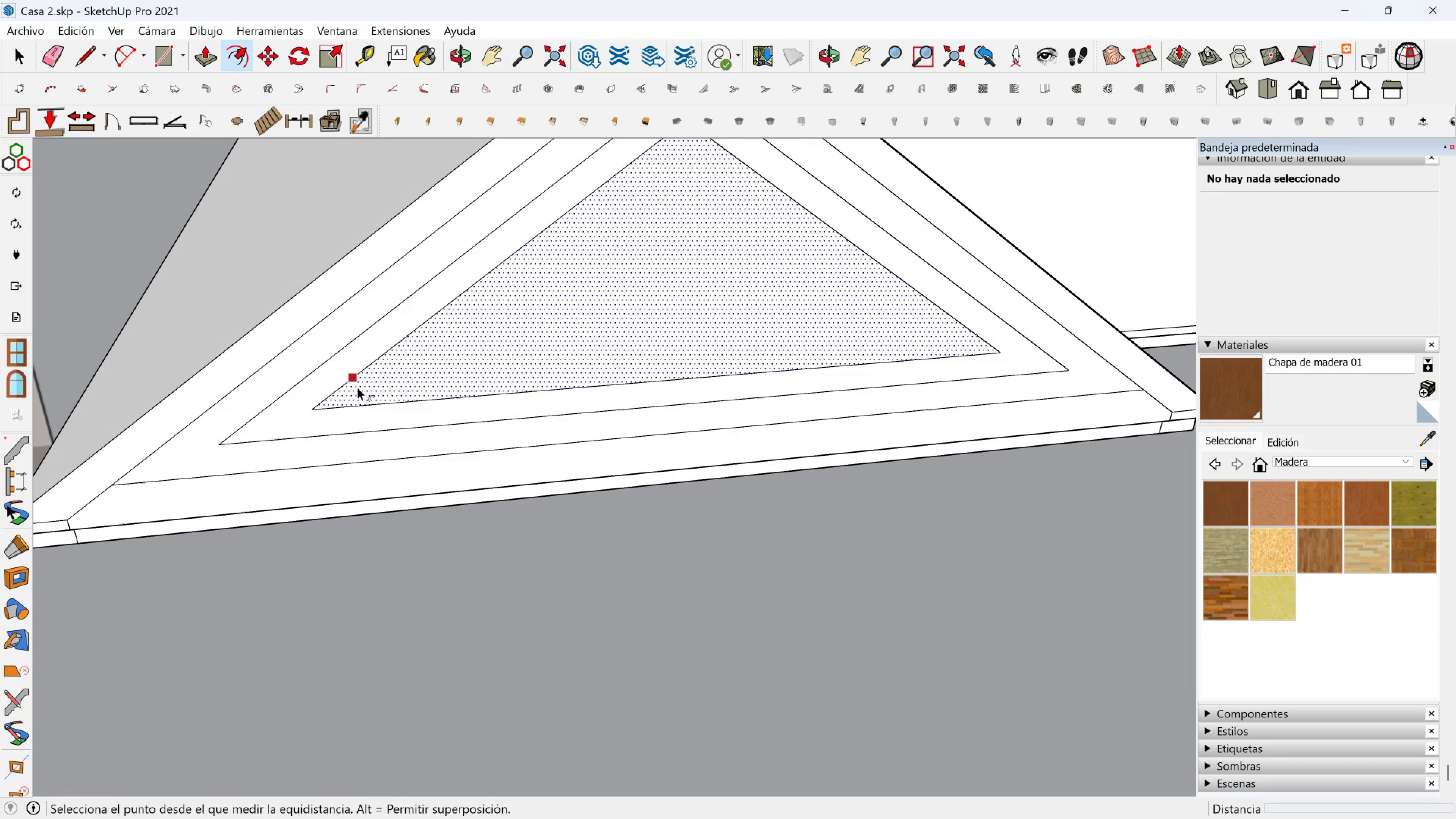 
key(Control+Z)
 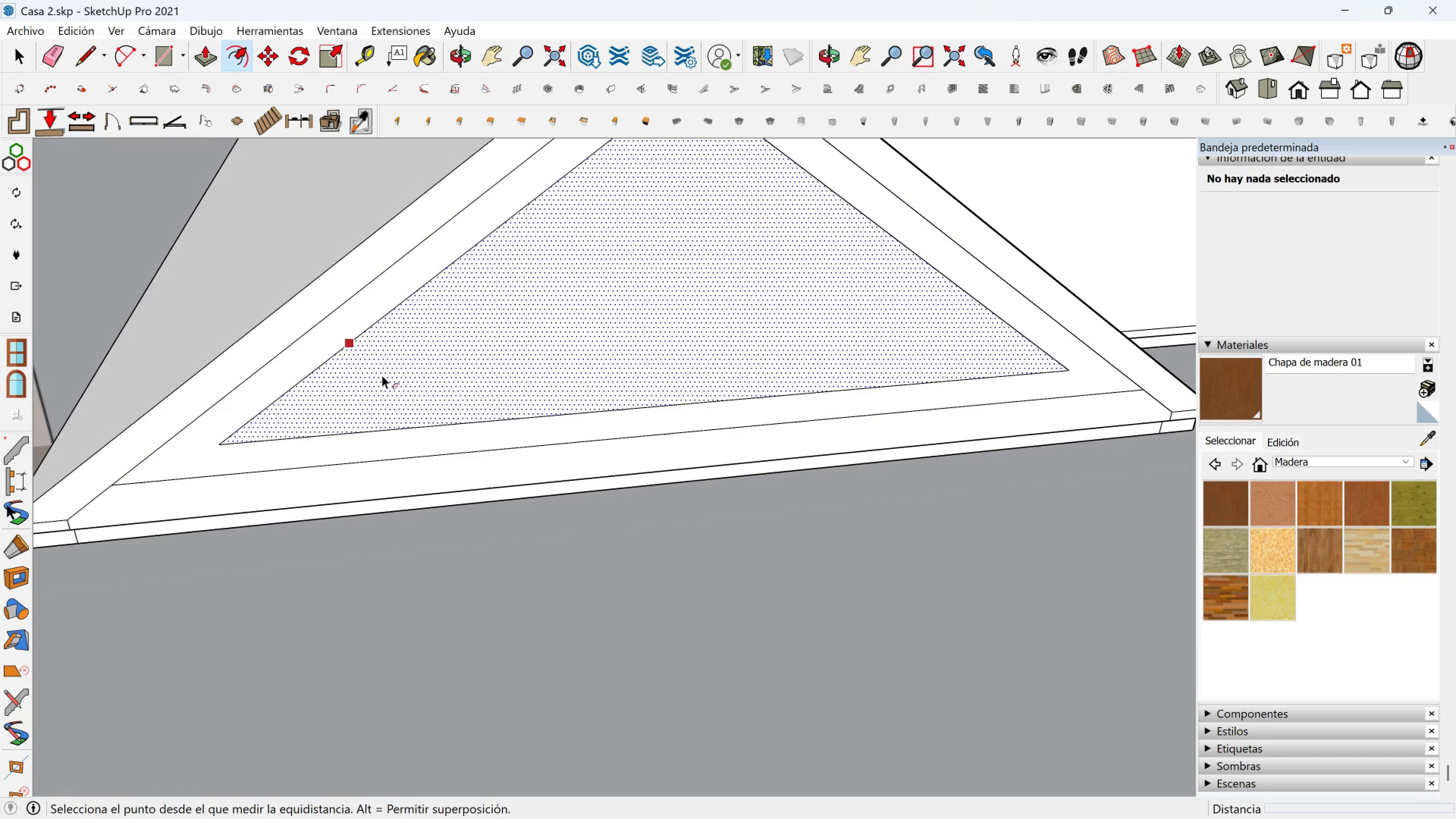 
key(Space)
 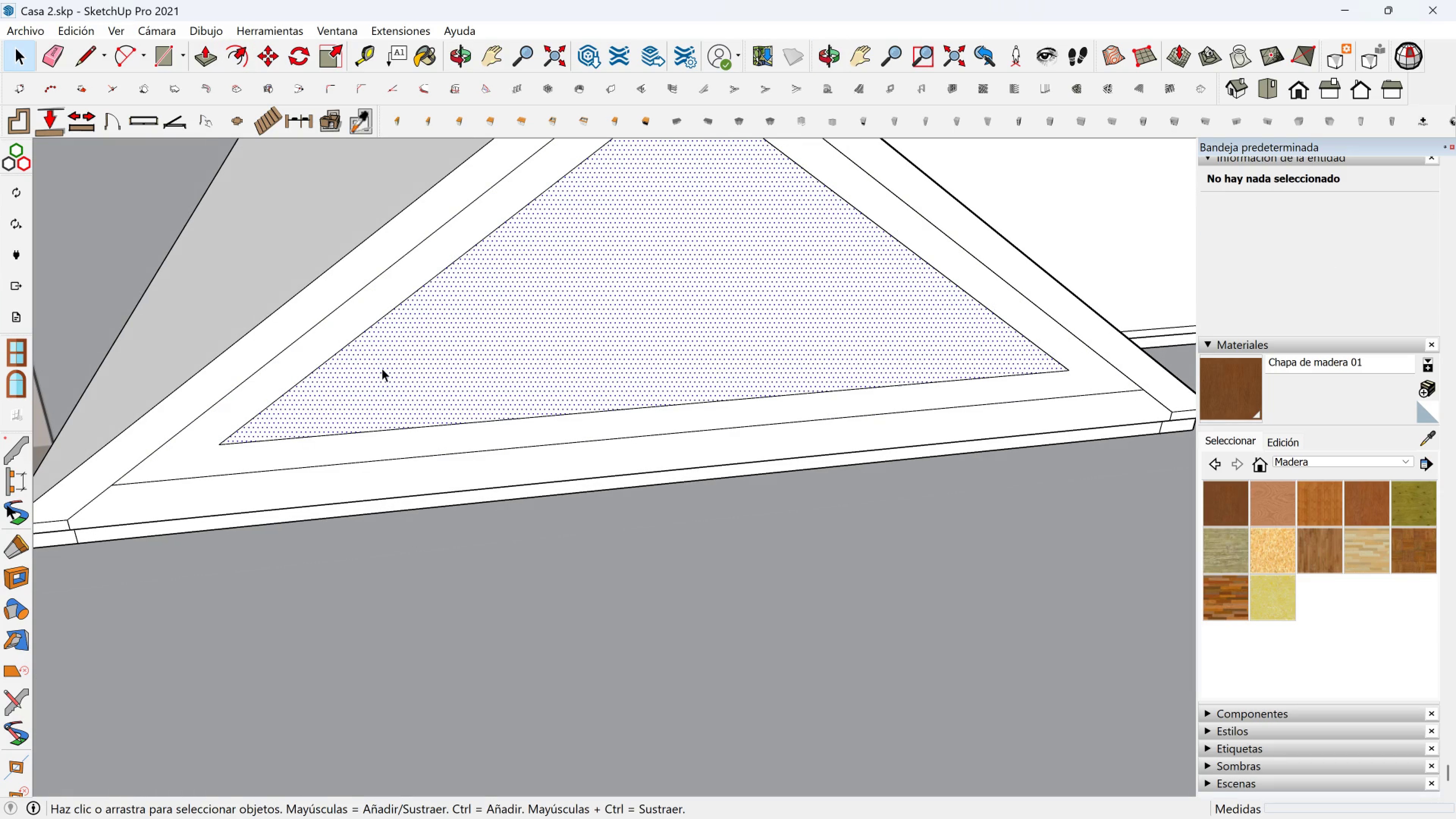 
left_click([382, 368])
 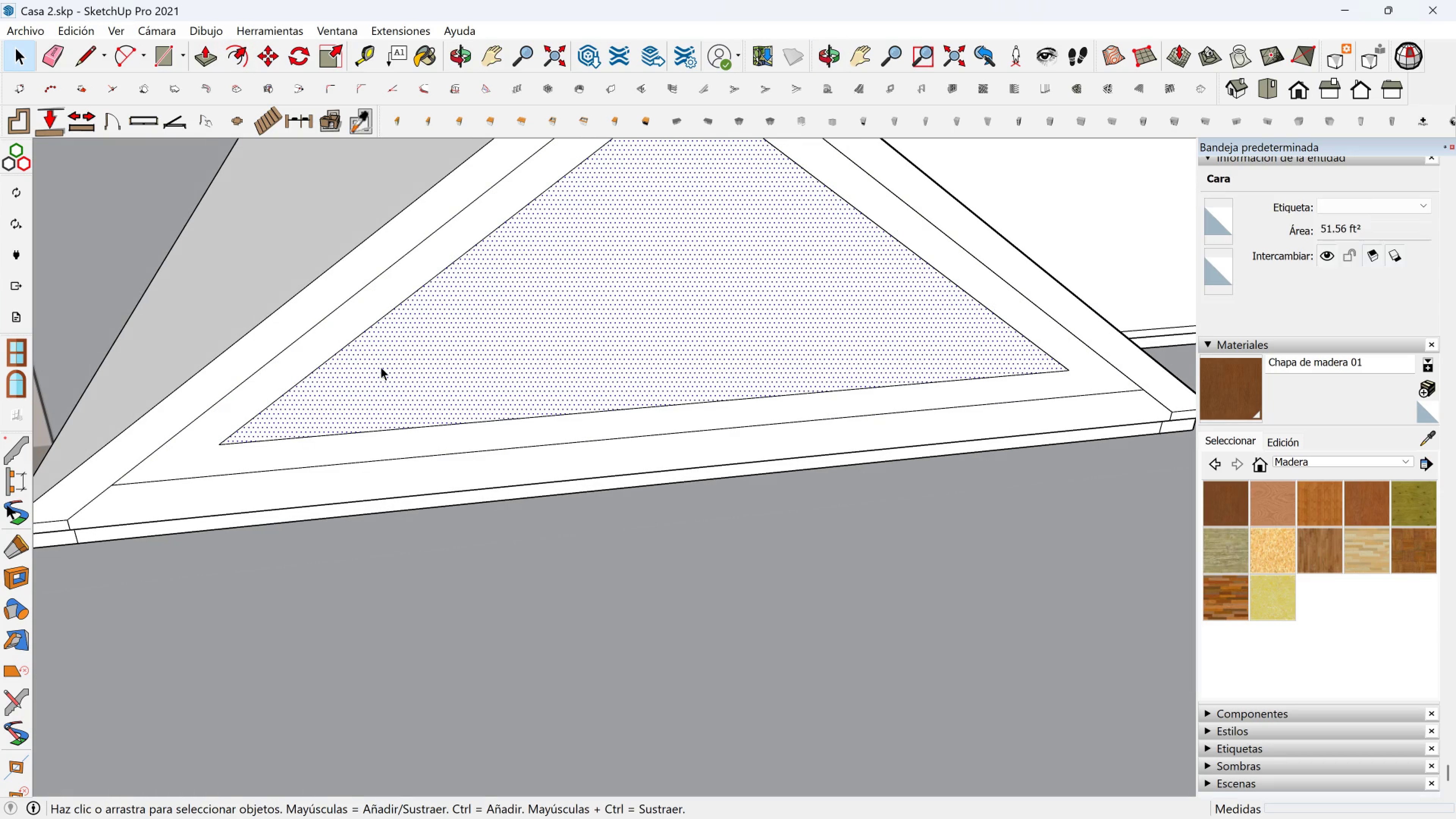 
key(Delete)
 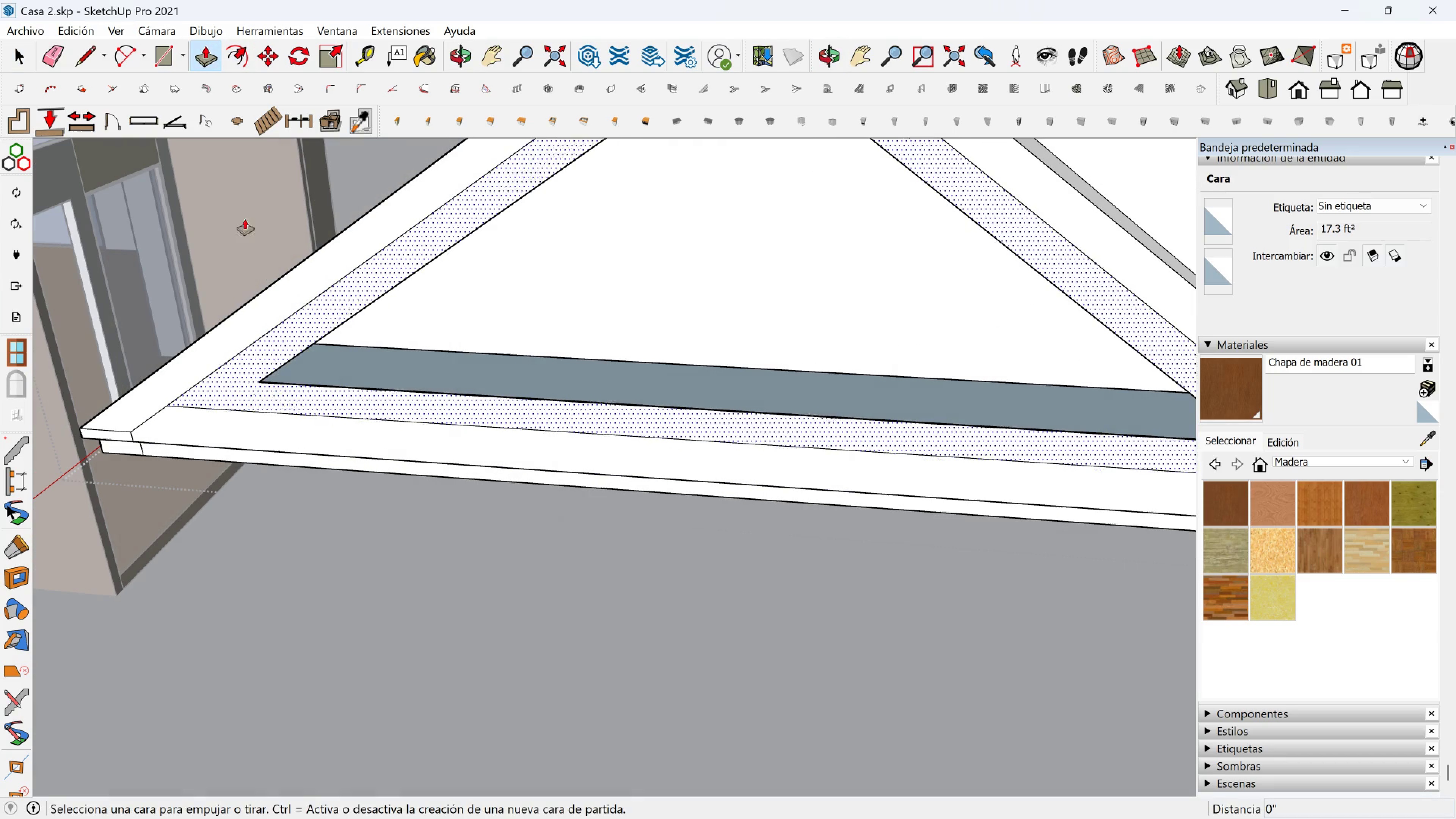 
left_click([71, 54])
 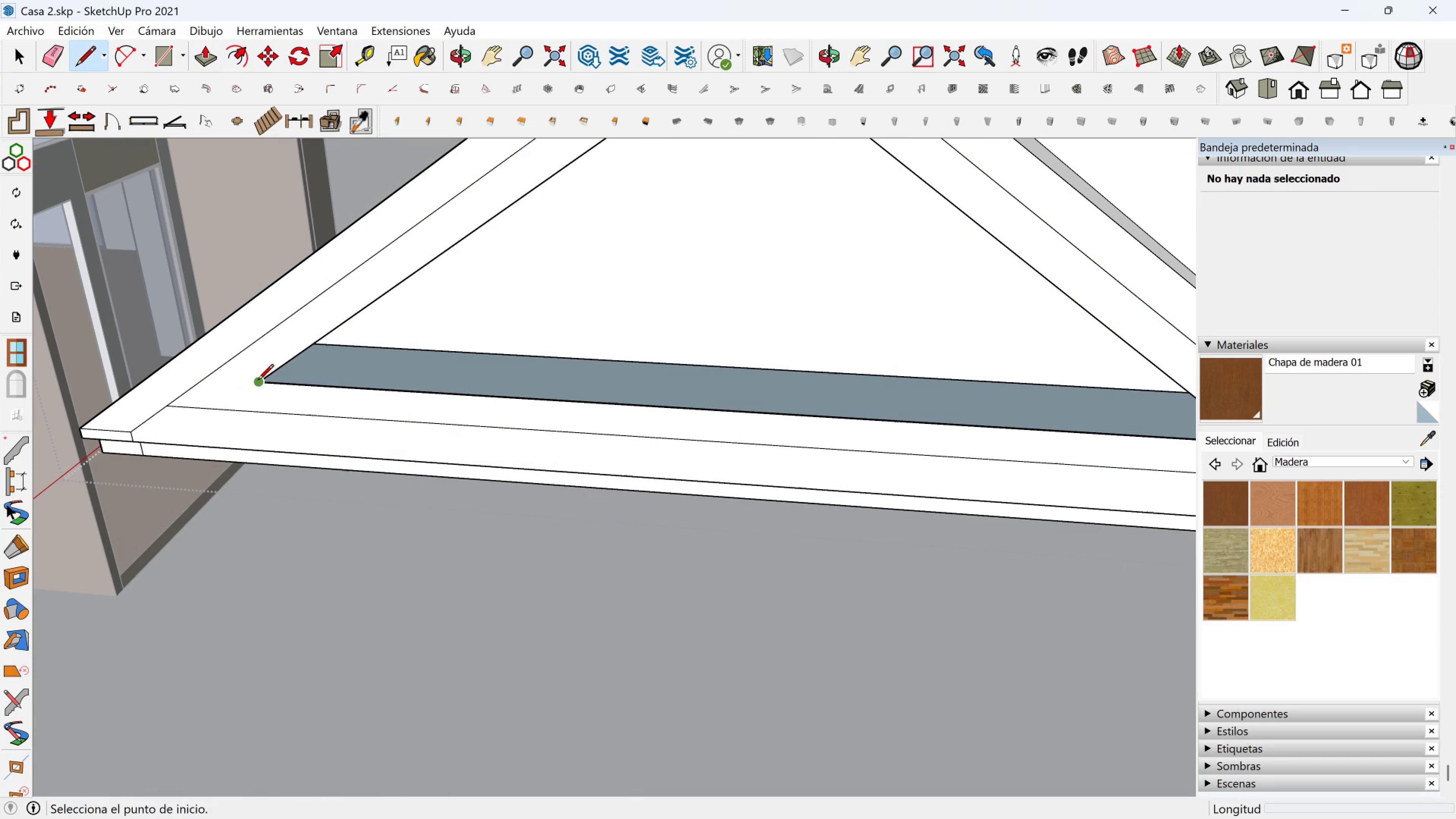 
left_click([258, 381])
 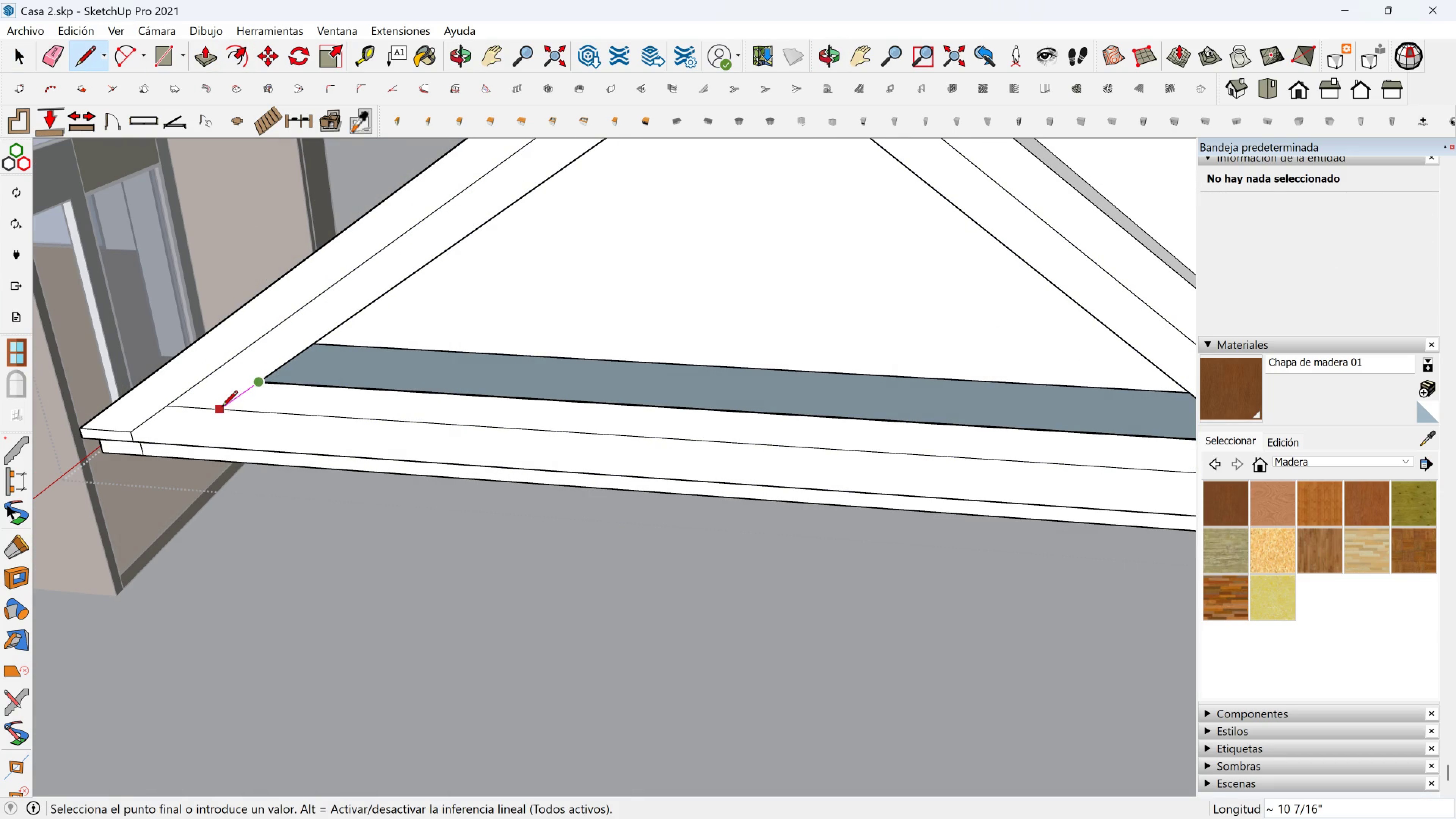 
left_click([222, 408])
 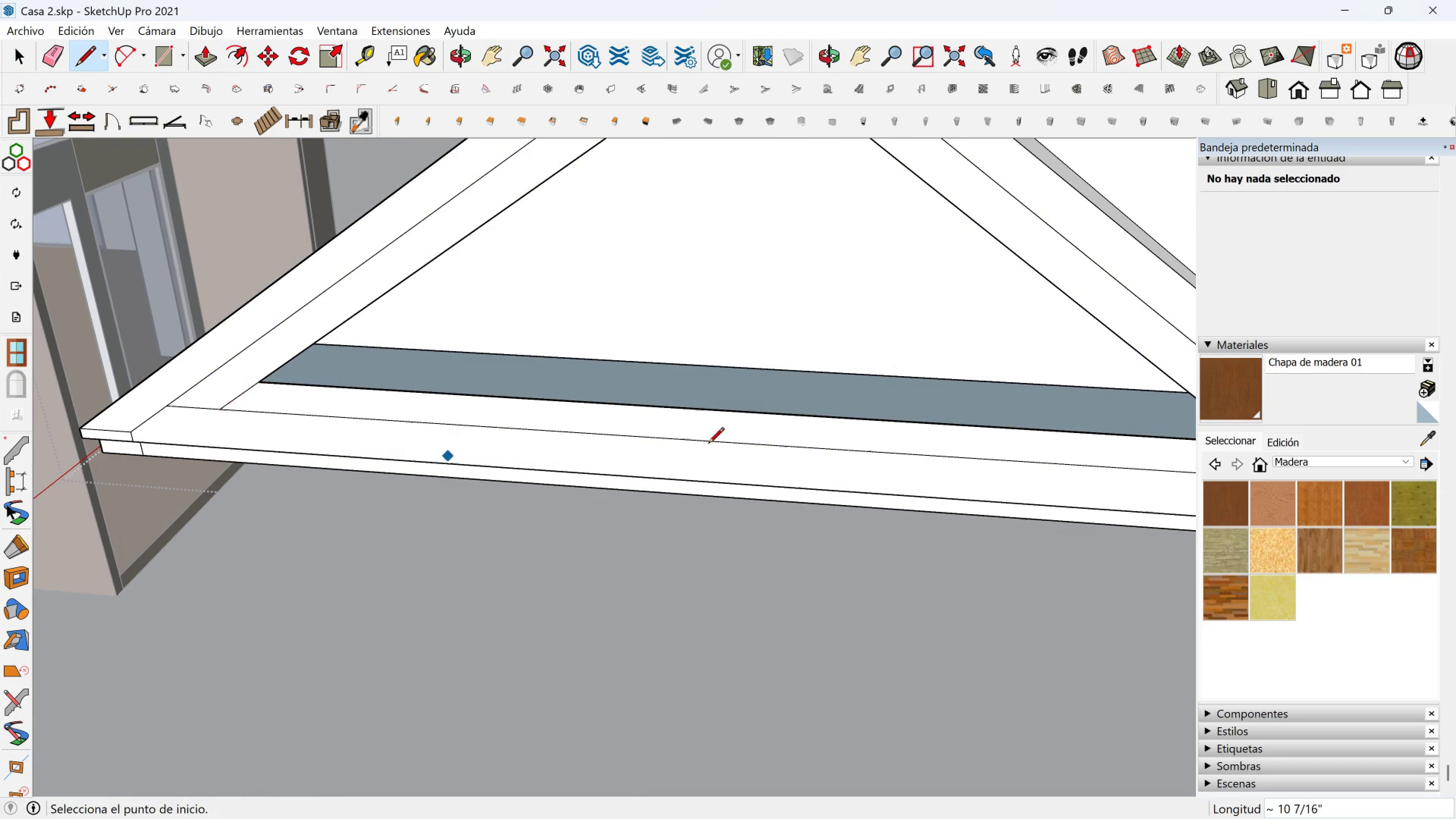 
key(Shift+ShiftLeft)
 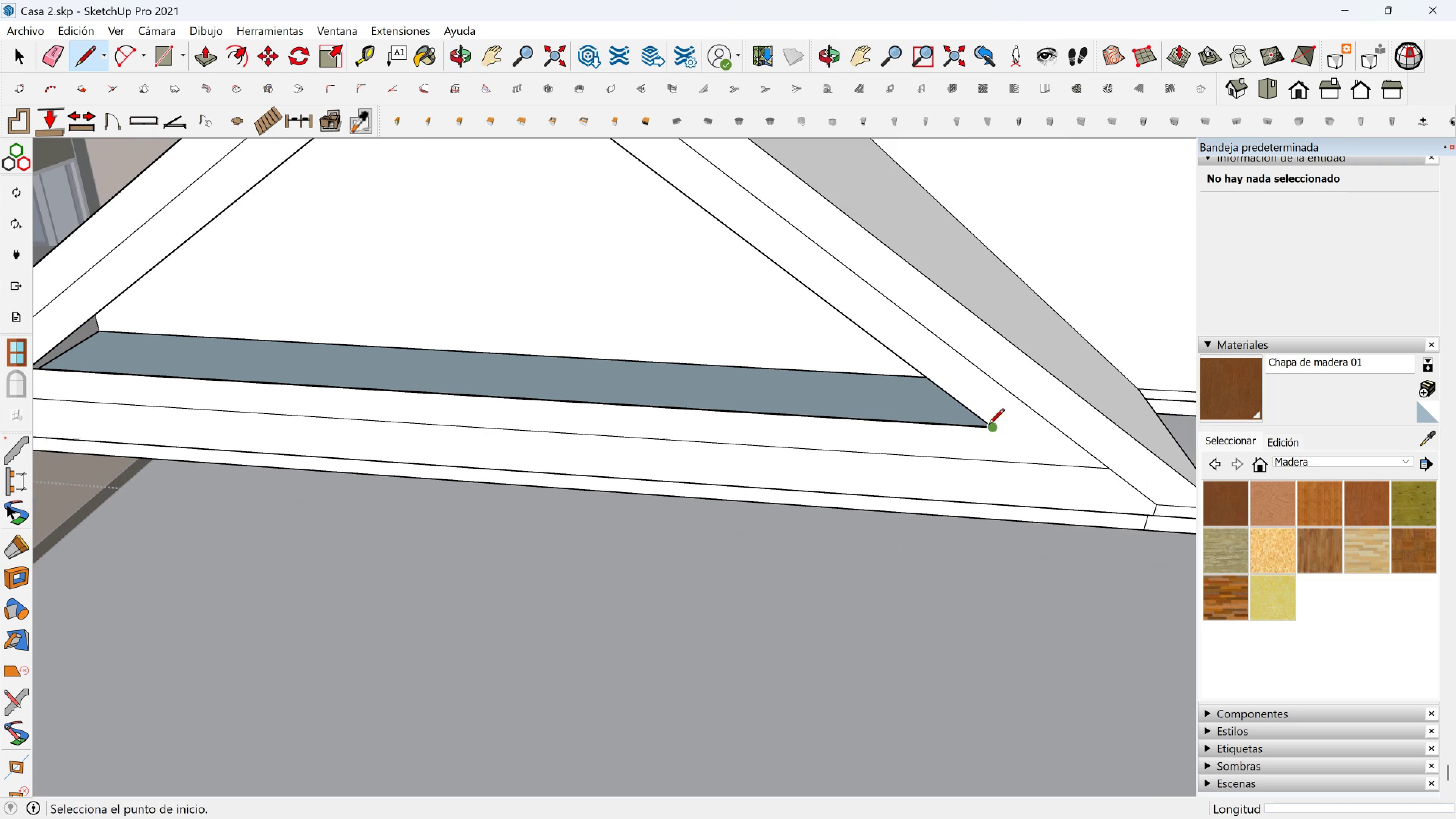 
left_click([988, 426])
 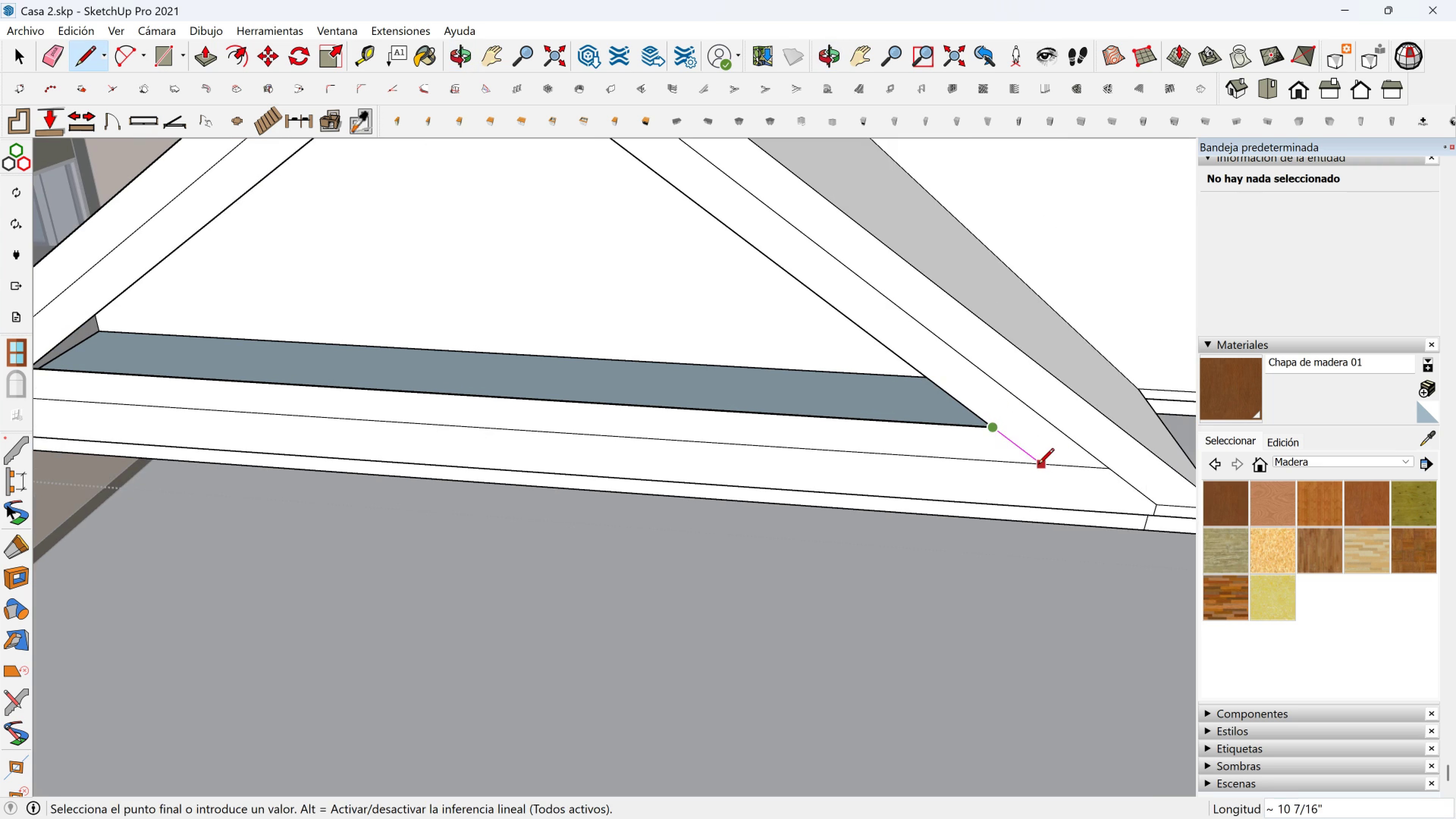 
left_click([1038, 465])
 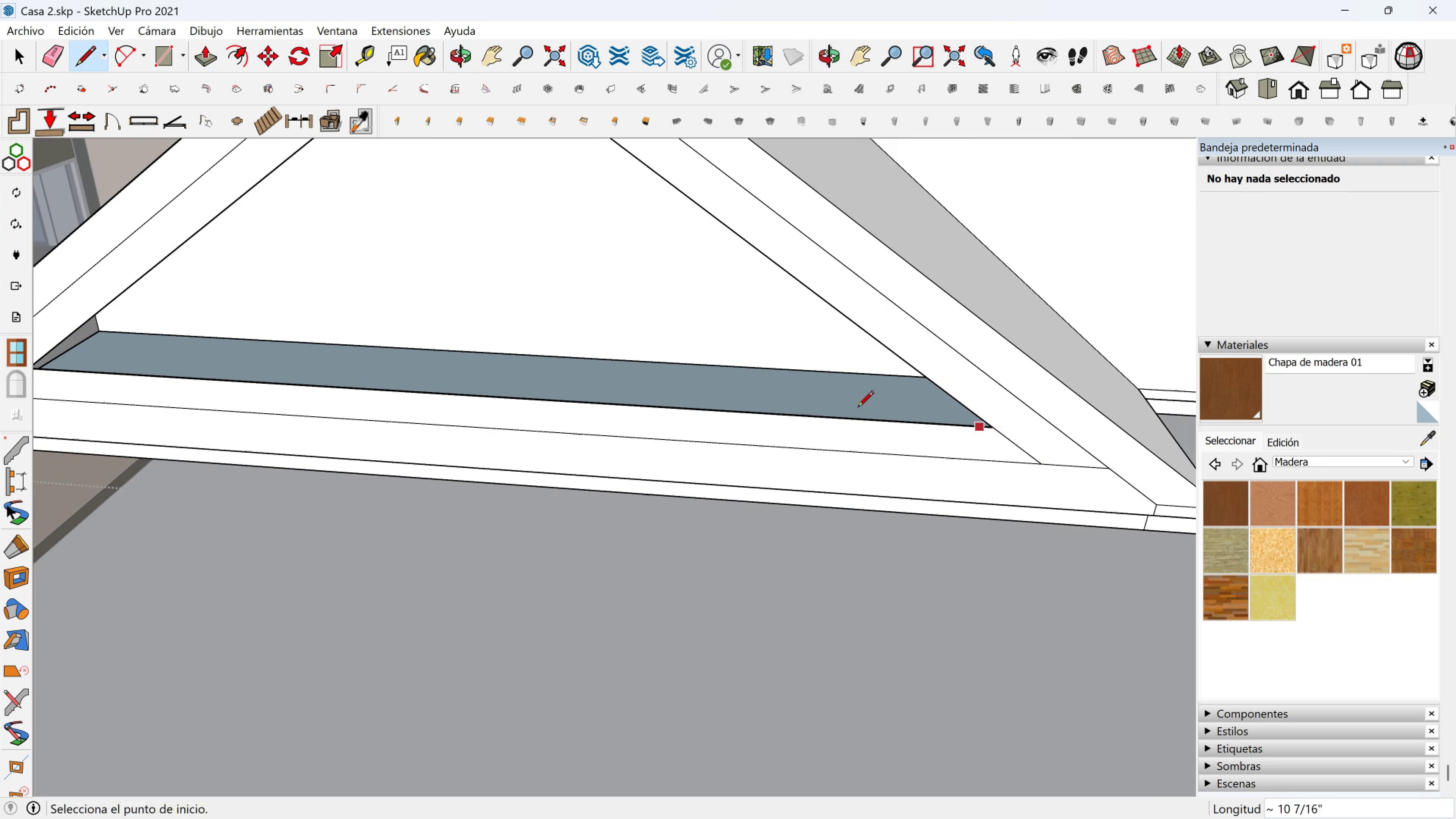 
key(Shift+ShiftLeft)
 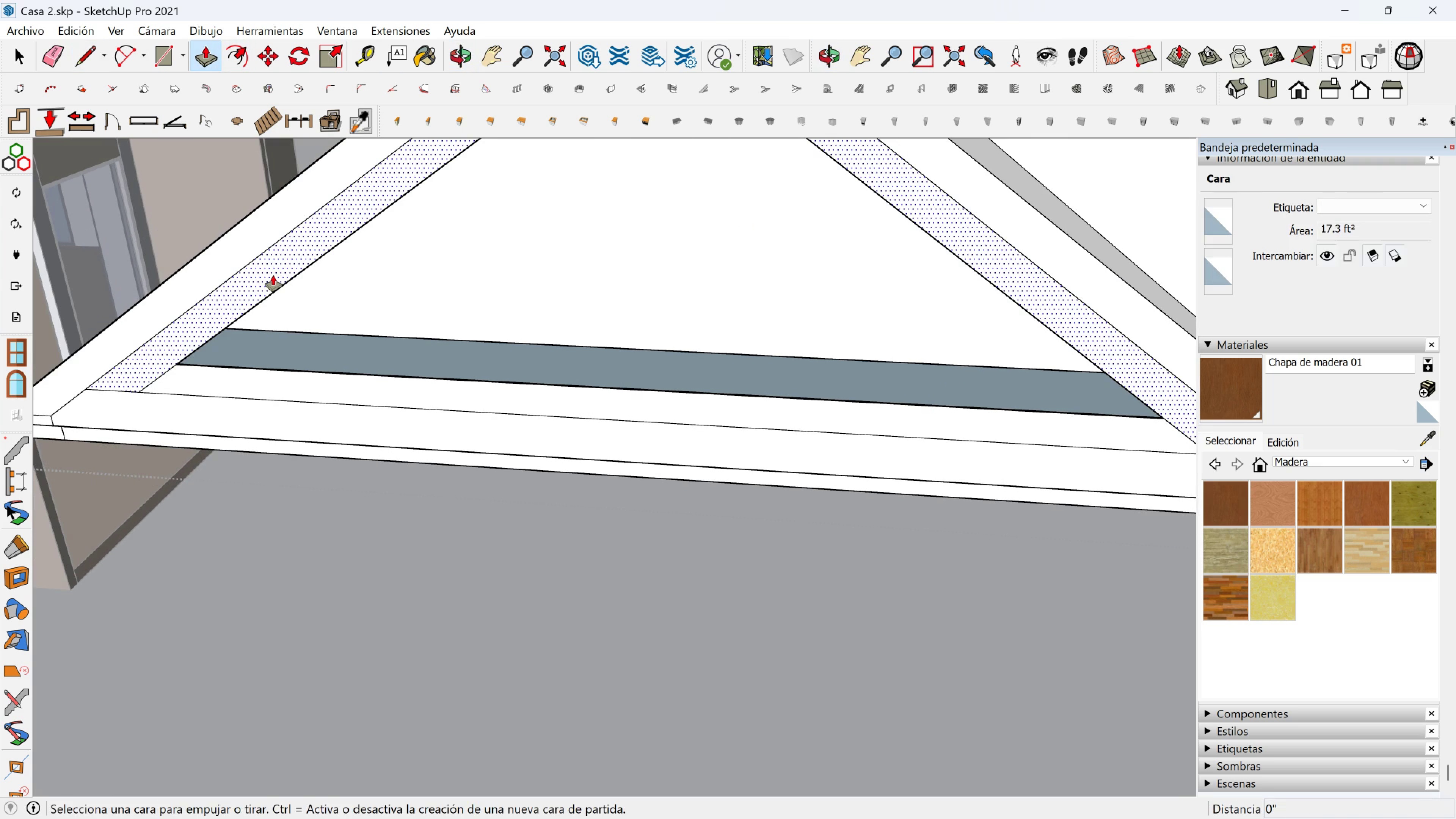 
left_click([273, 275])
 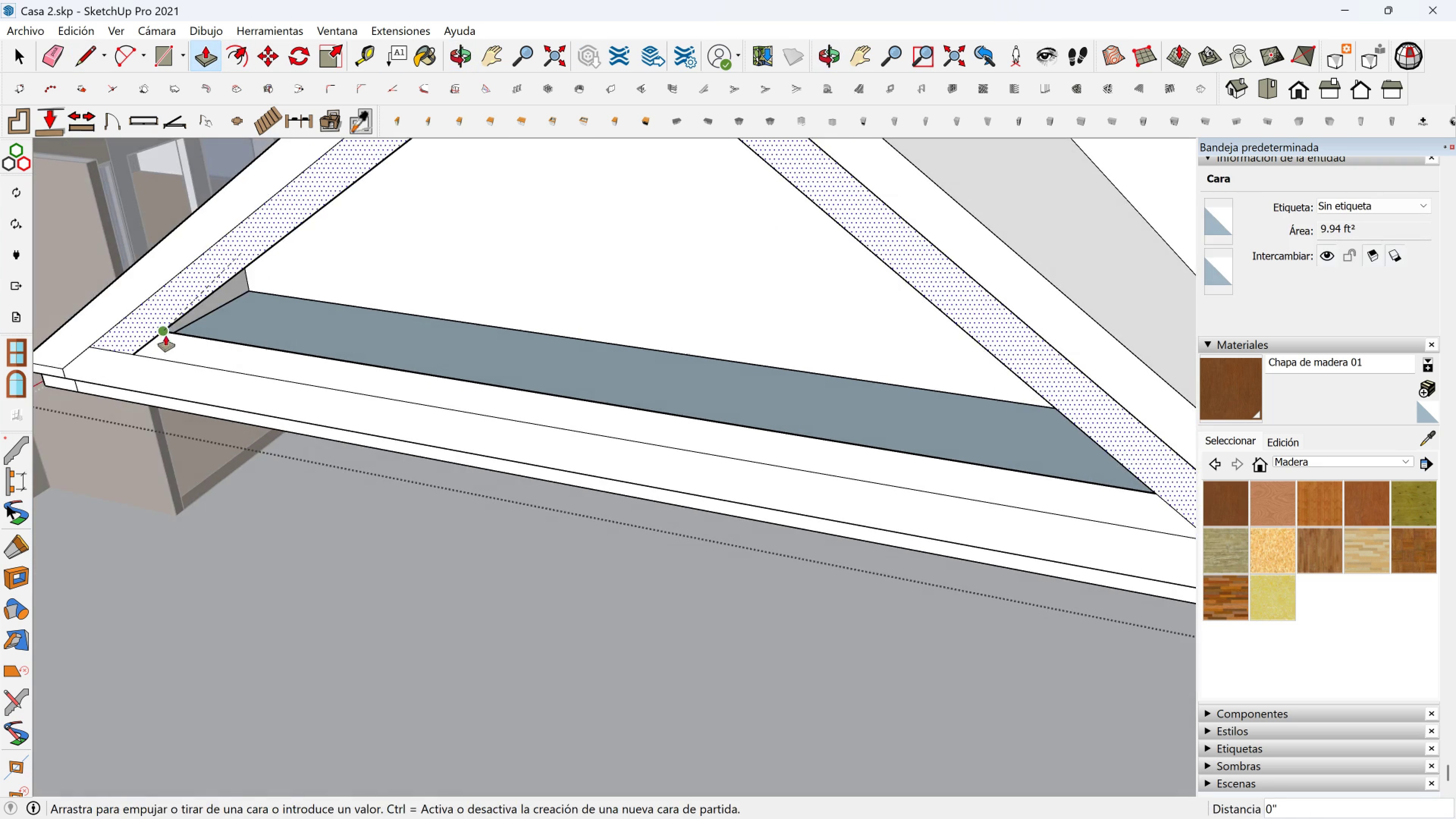 
scroll: coordinate [172, 319], scroll_direction: up, amount: 1.0
 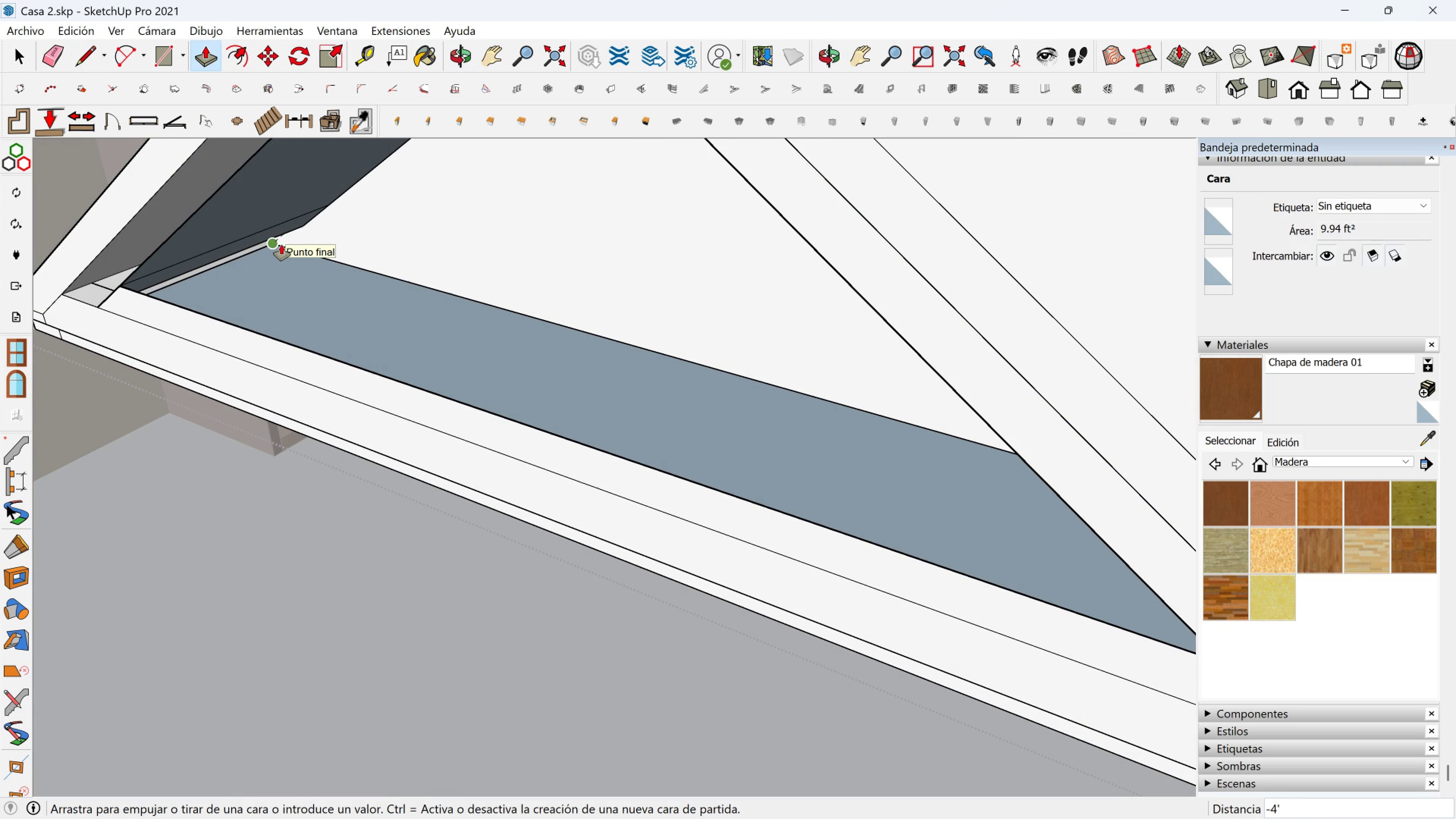 
key(4)
 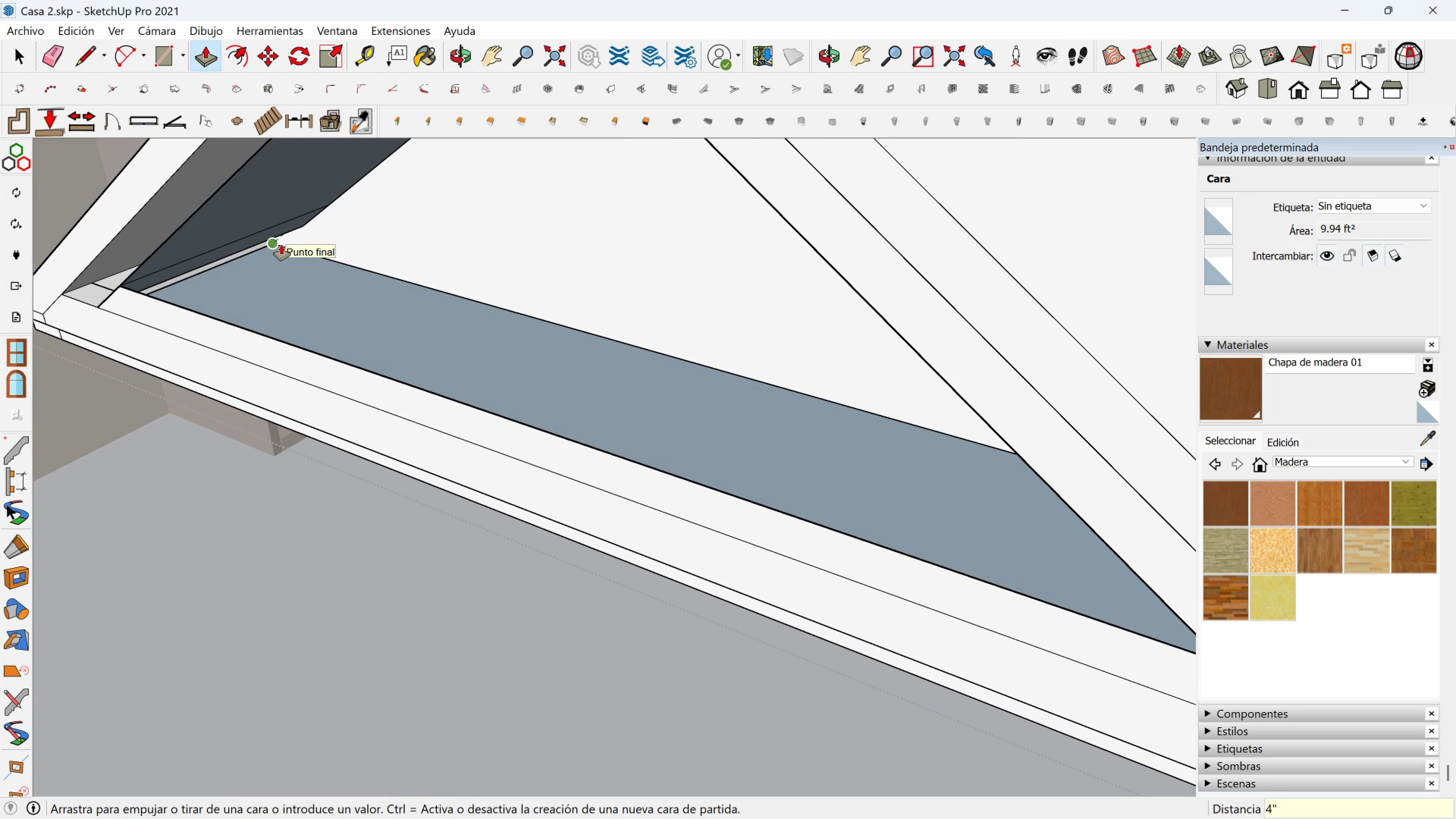 
key(Enter)
 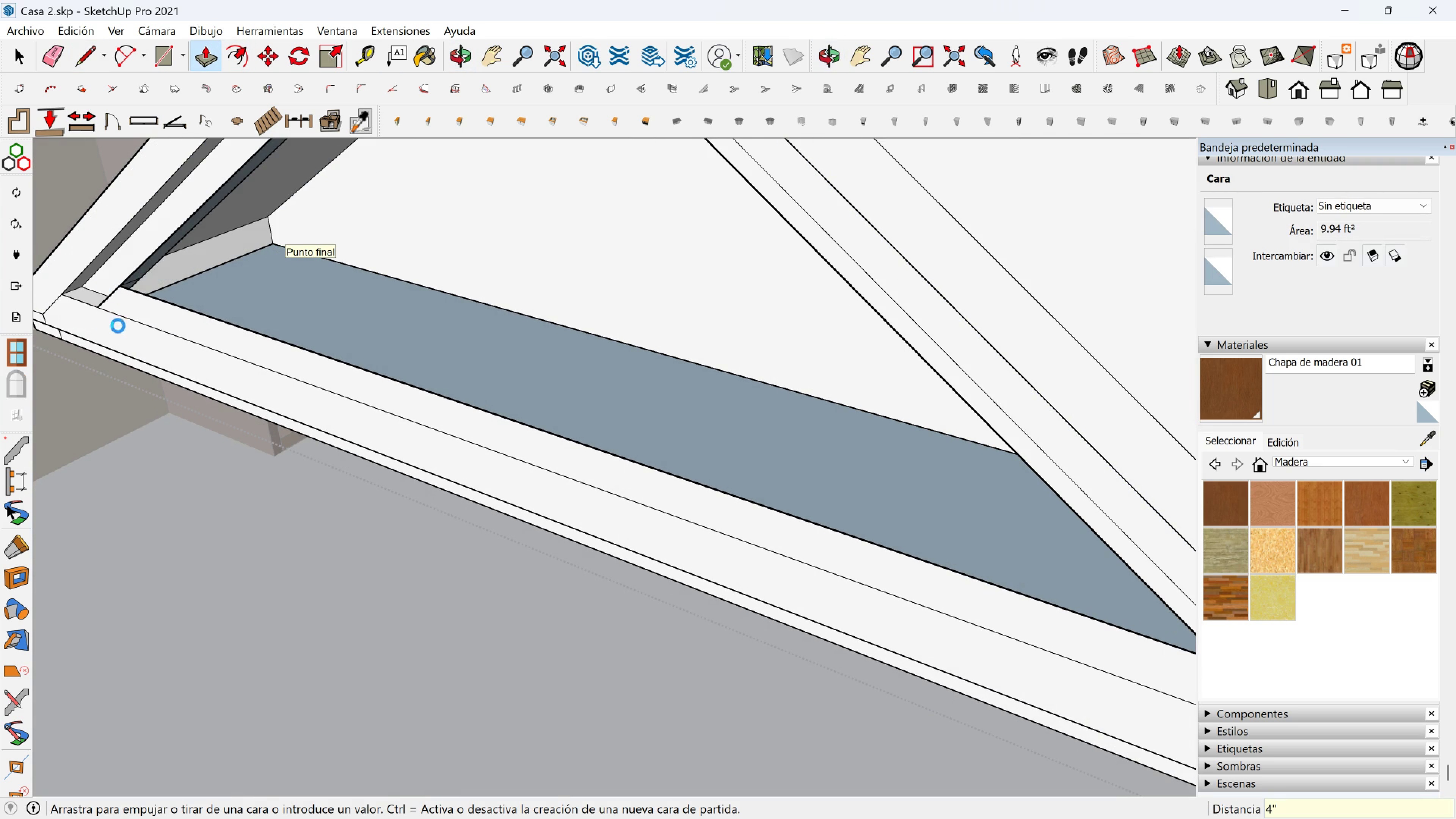 
key(Space)
 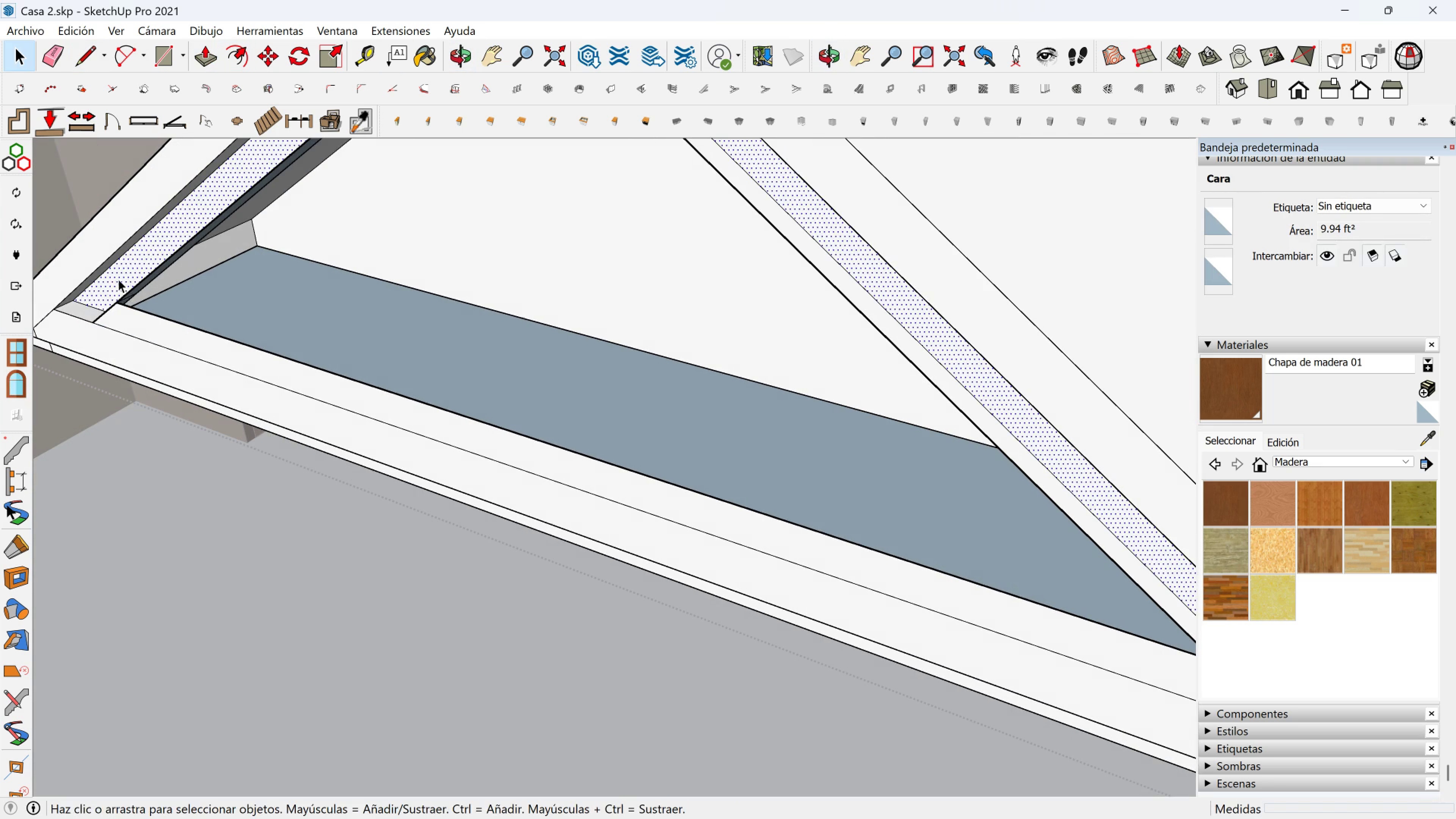 
left_click([118, 279])
 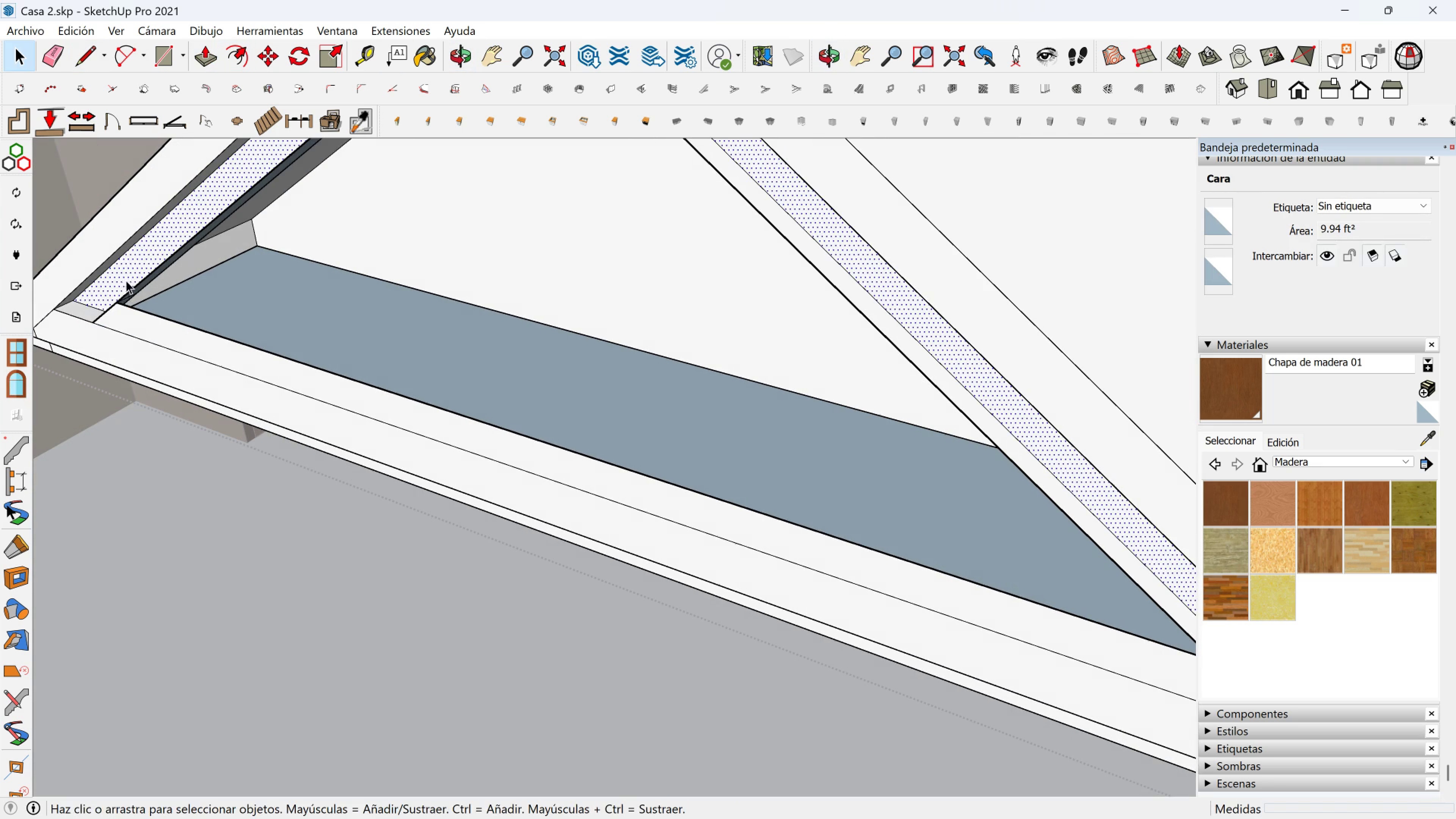 
key(M)
 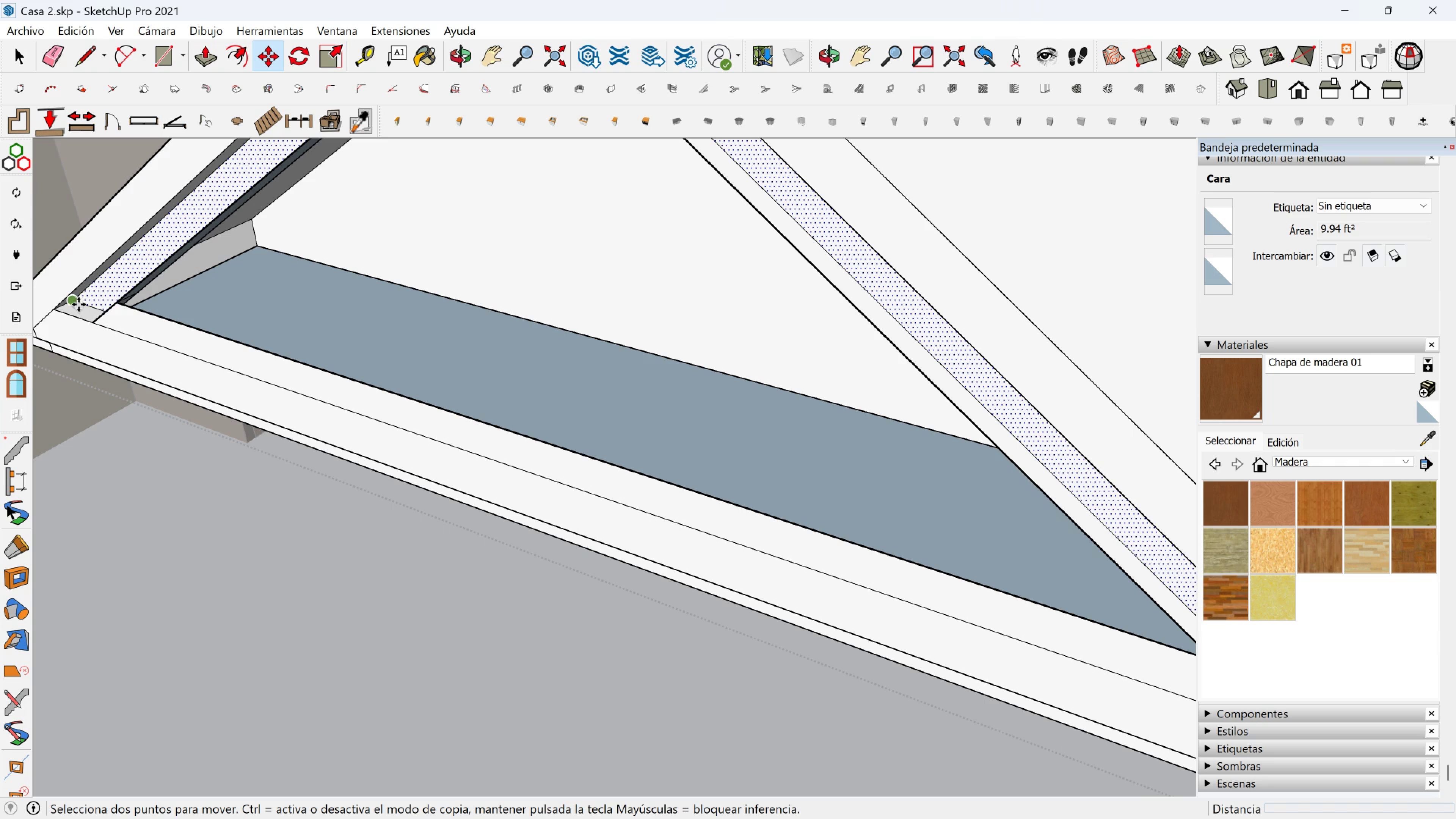 
left_click([78, 304])
 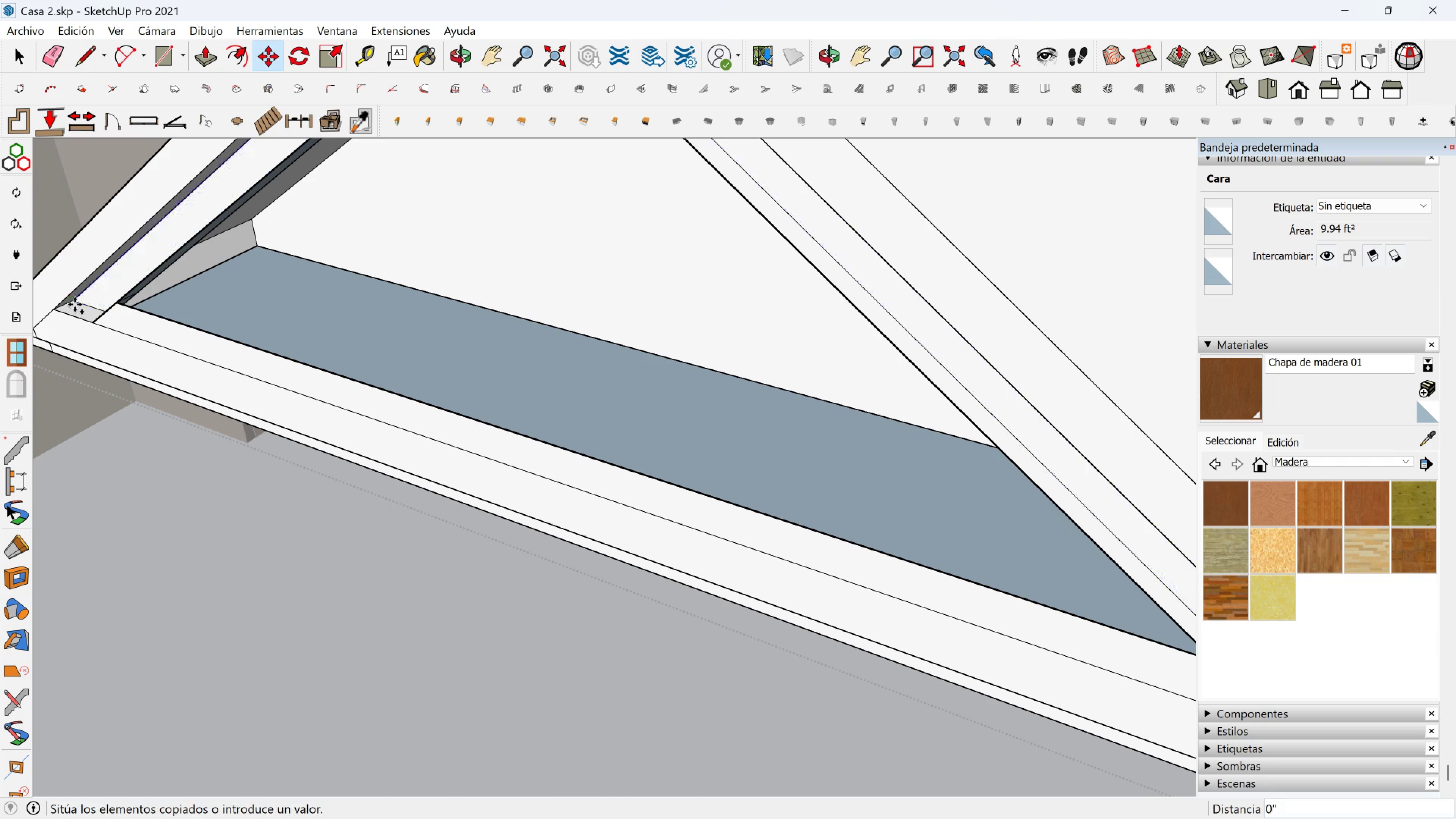 
key(Control+ControlLeft)
 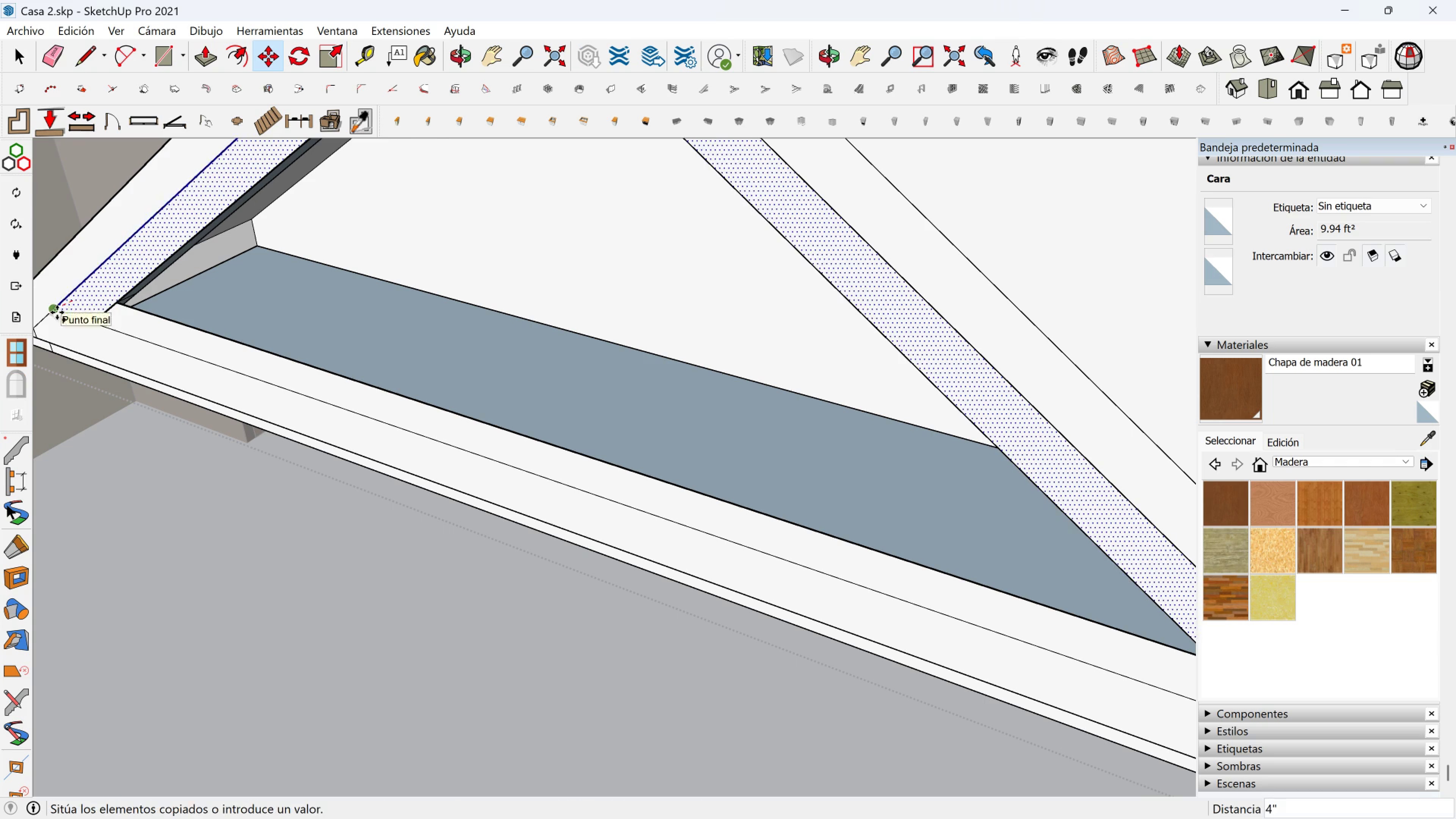 
left_click([57, 312])
 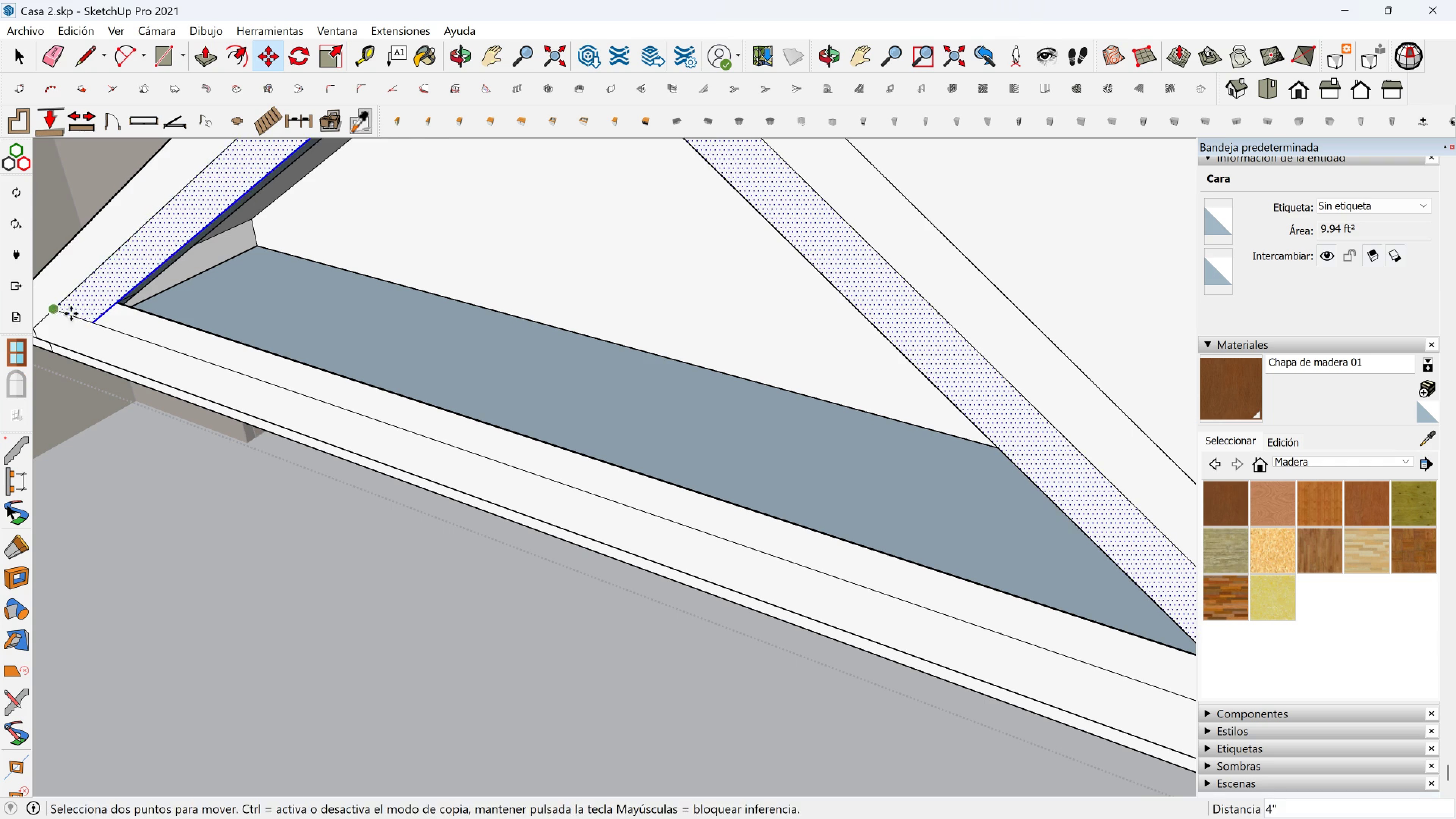 
key(Shift+ShiftLeft)
 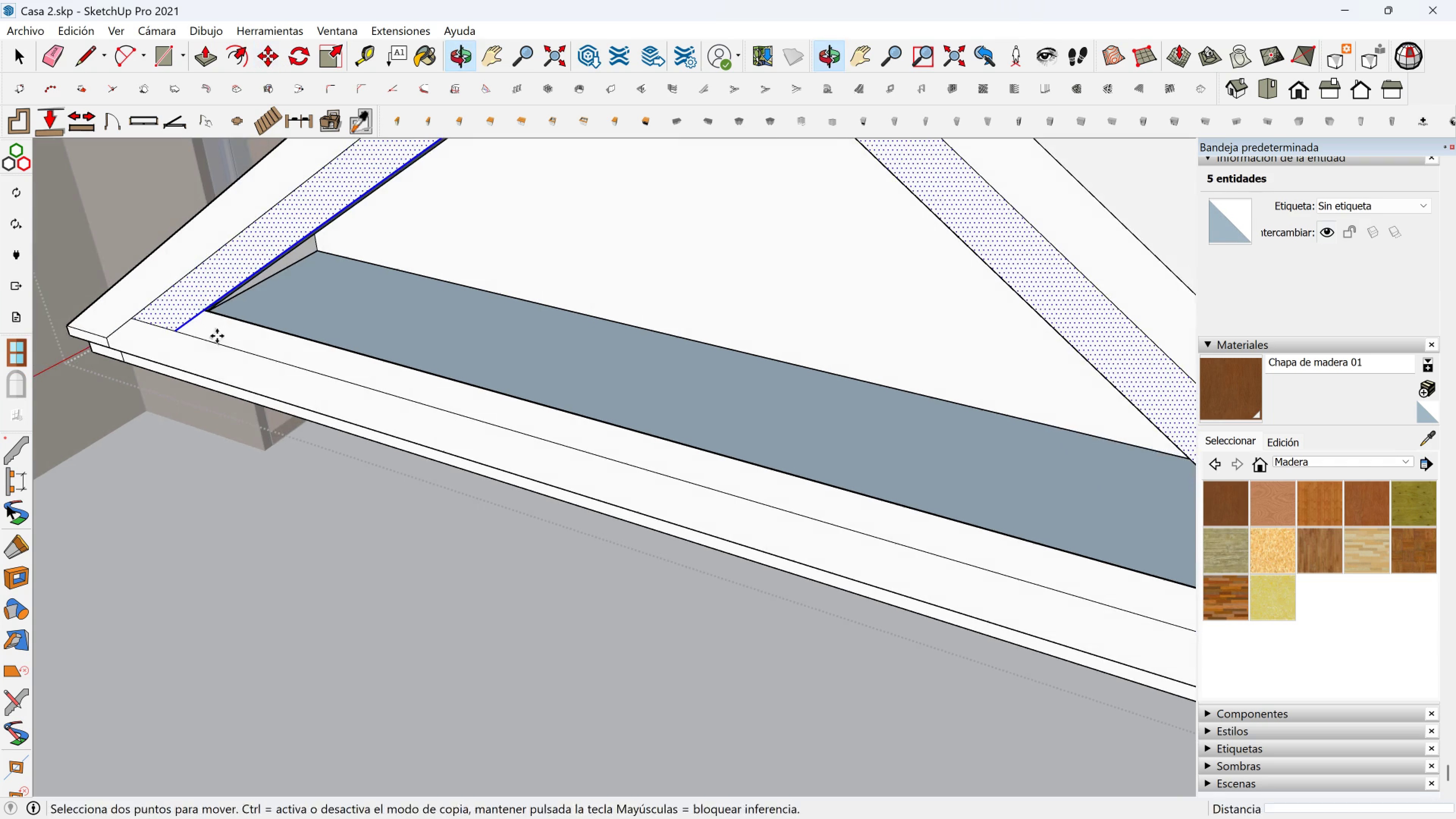 
key(Space)